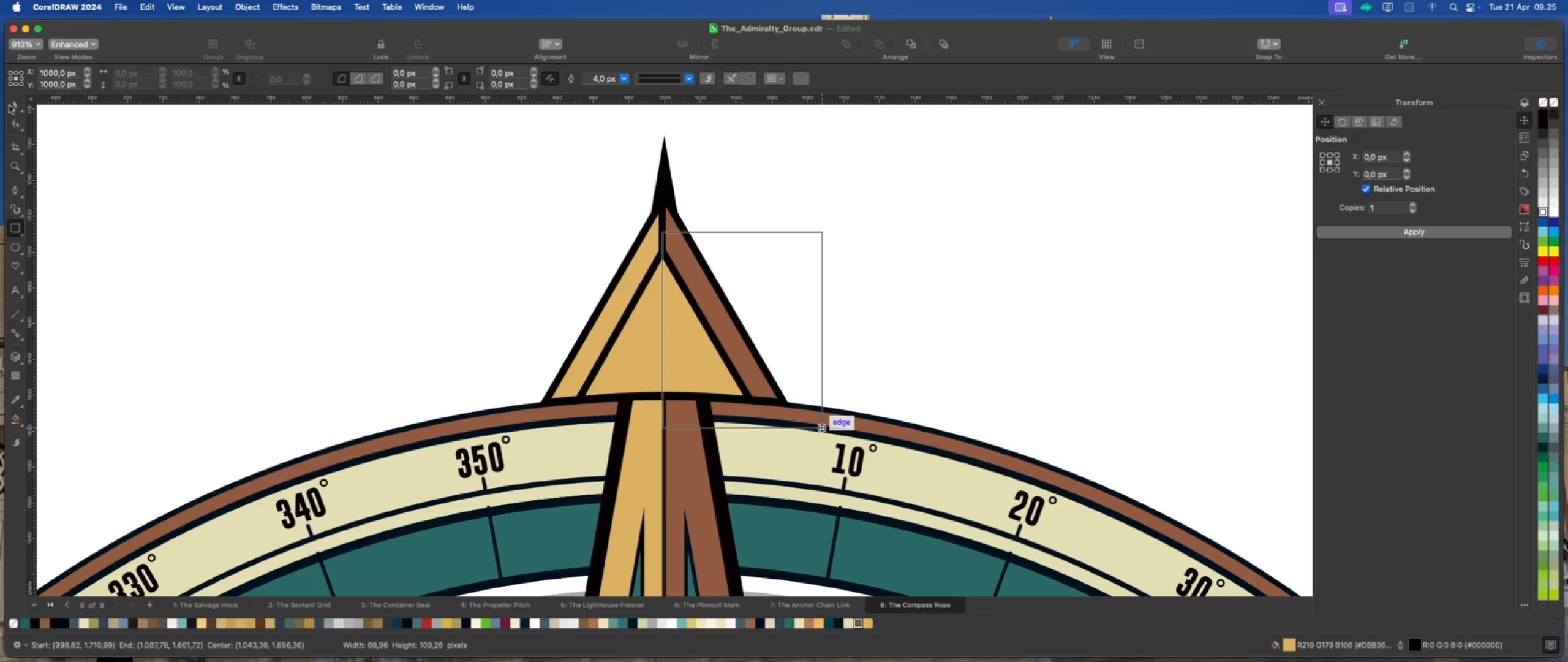 
left_click([14, 104])
 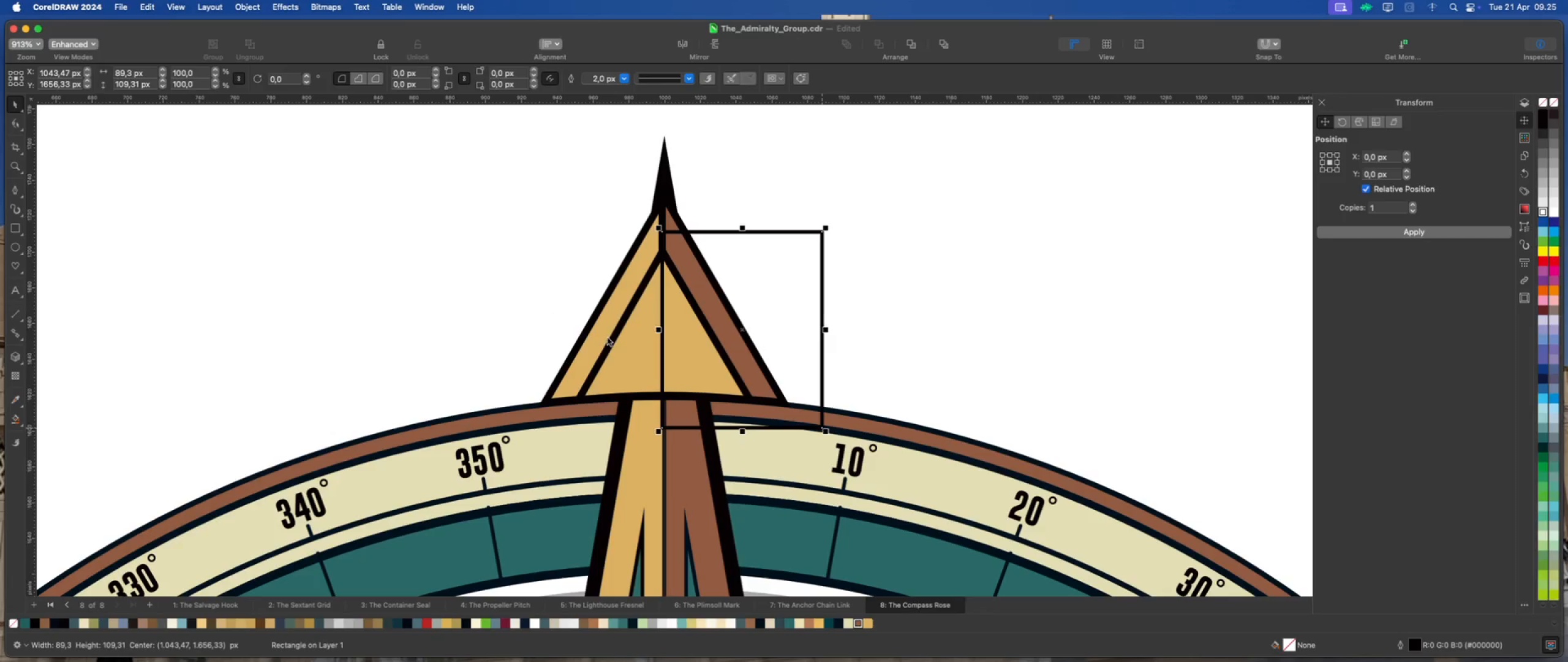 
hold_key(key=ShiftLeft, duration=0.64)
left_click([635, 345])
 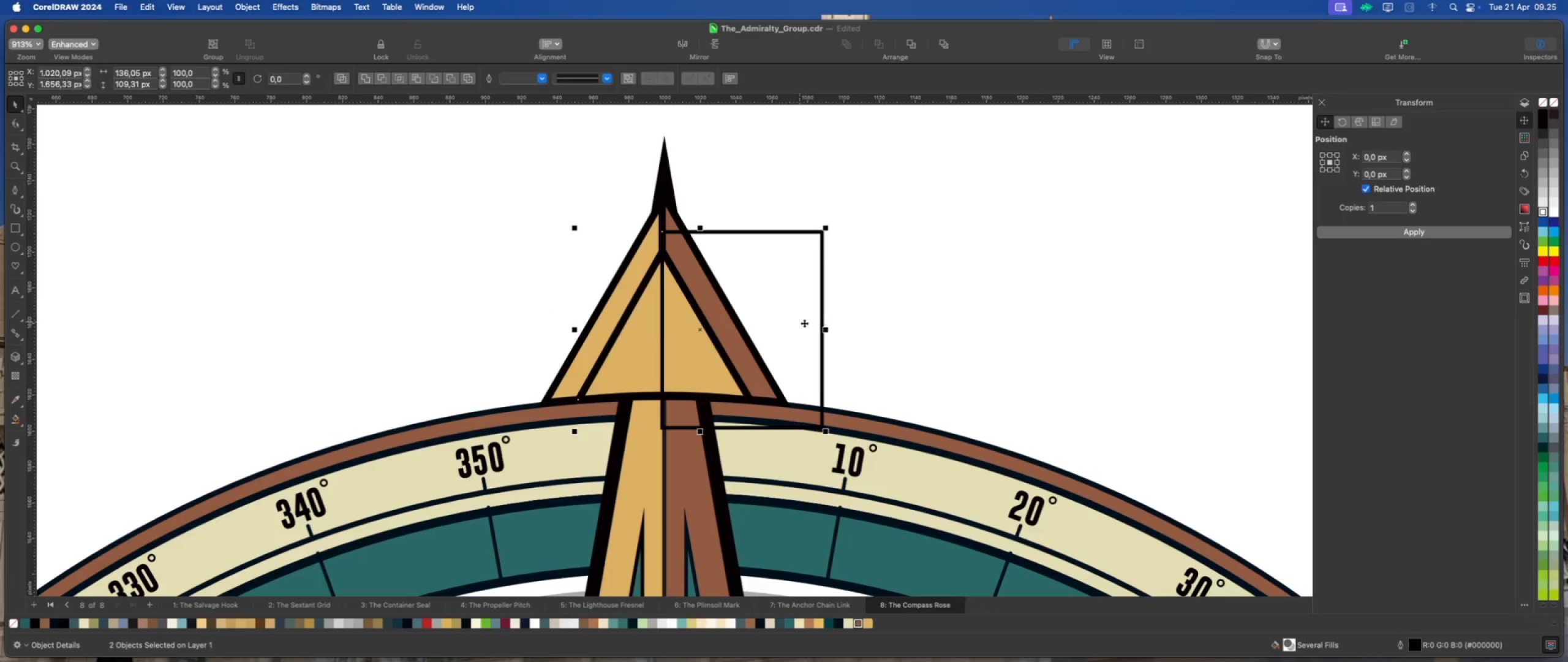 
double_click([801, 323])
 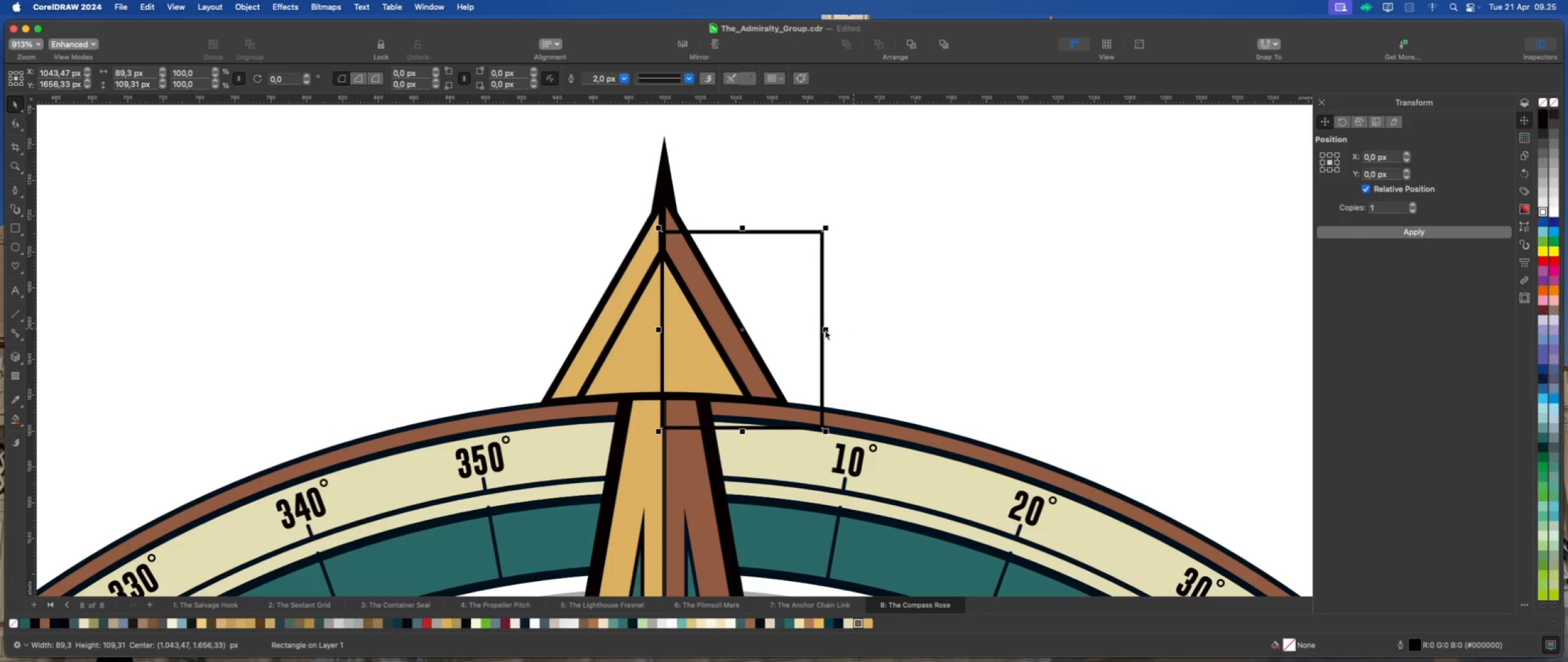 
left_click([825, 330])
 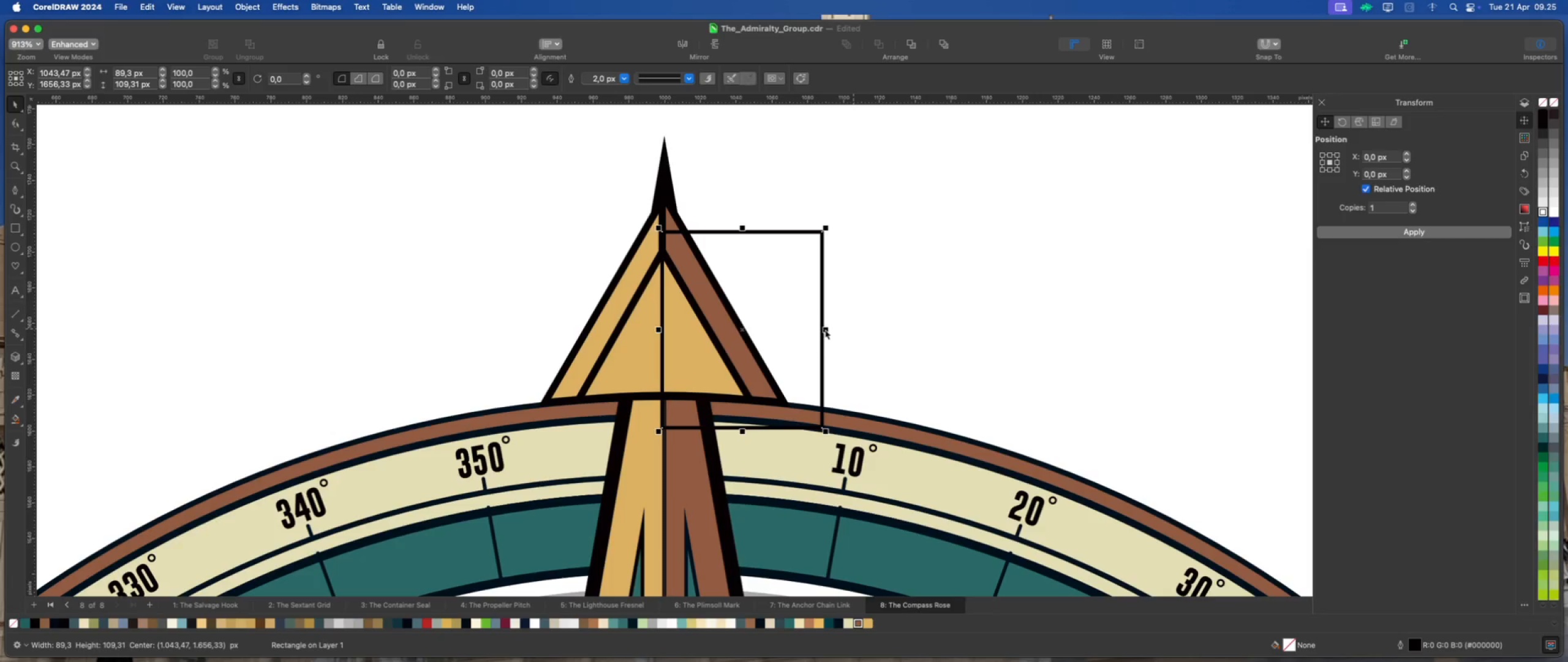 
left_click([825, 330])
 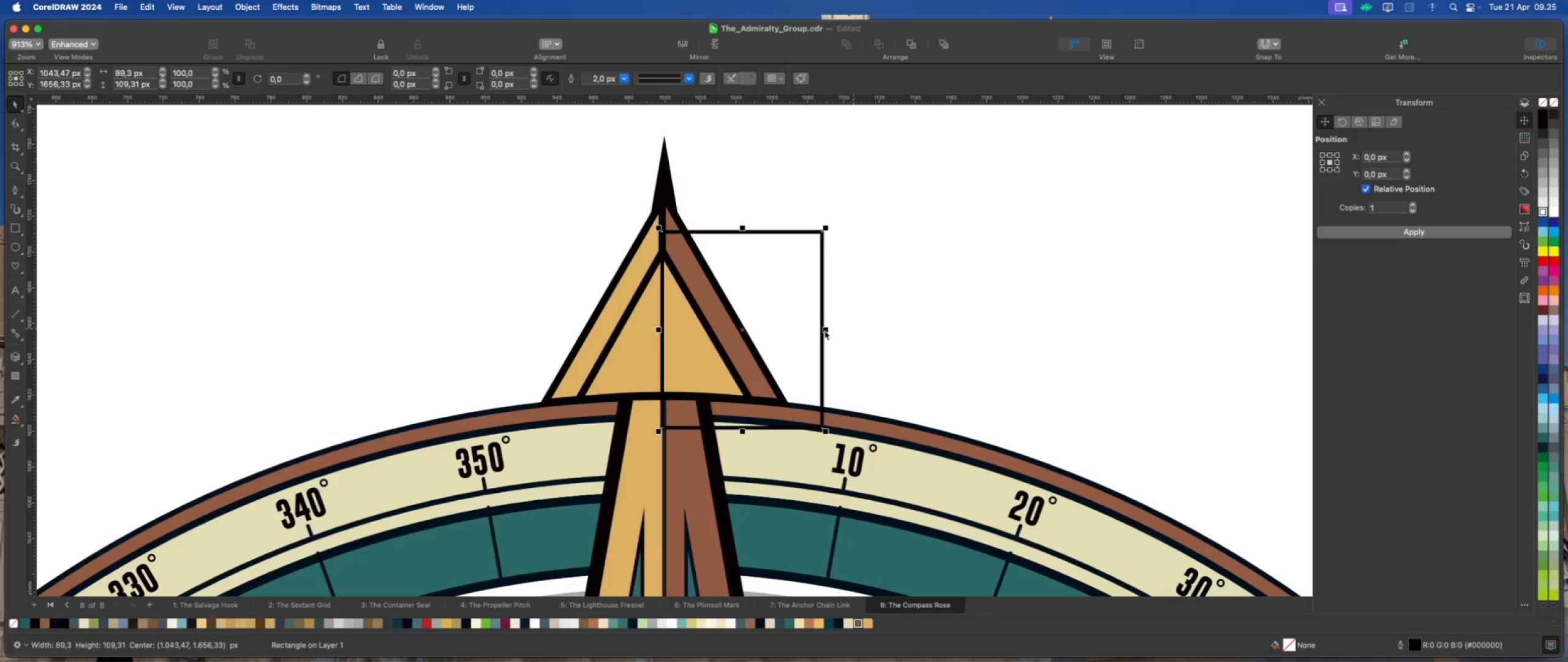 
left_click_drag(start_coordinate=[826, 330], to_coordinate=[526, 321])
 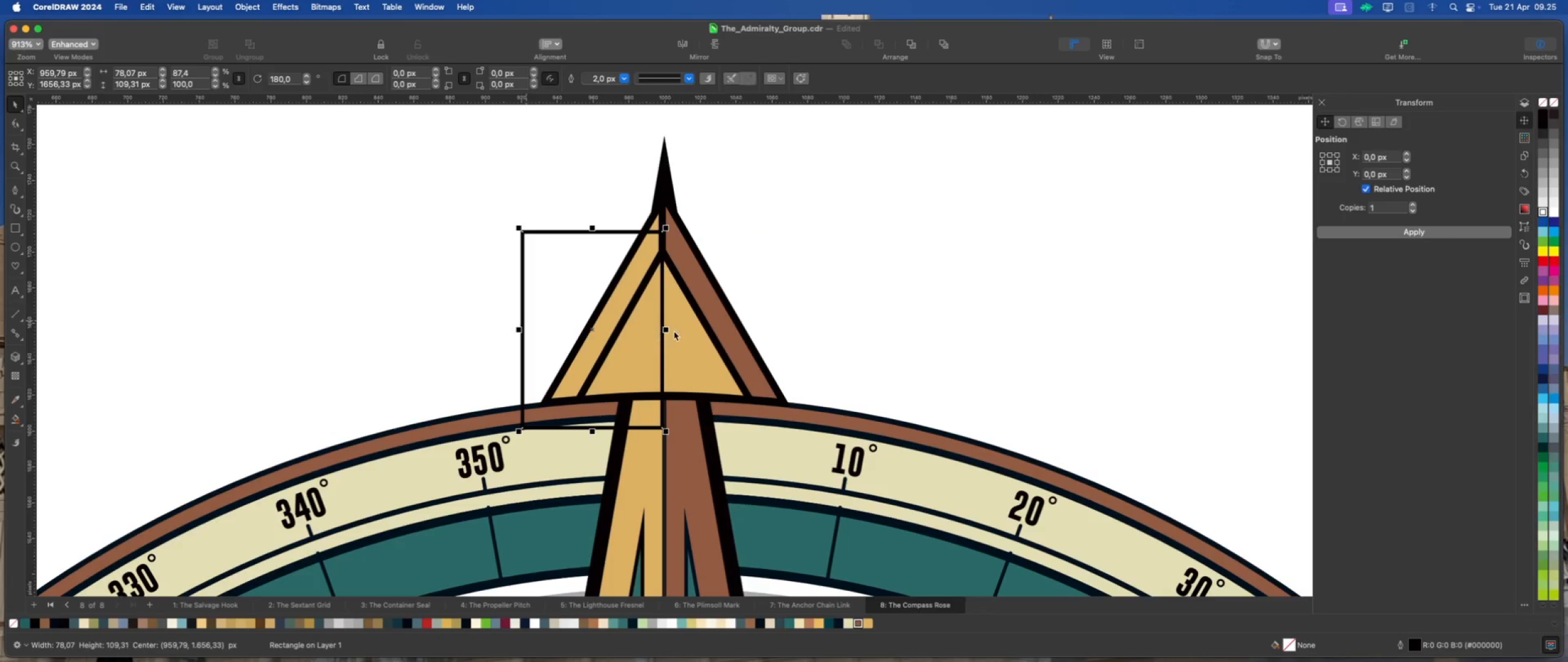 
hold_key(key=ShiftLeft, duration=0.59)
 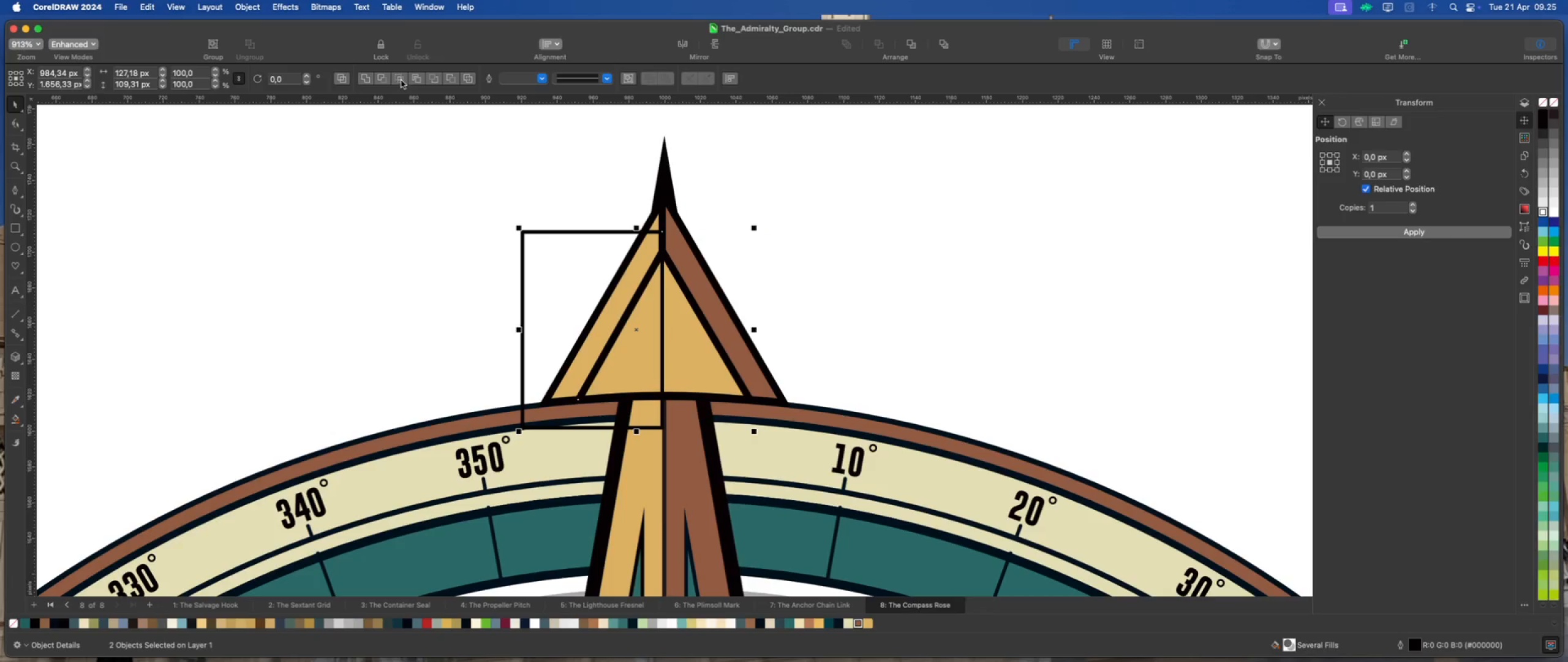 
left_click([400, 80])
 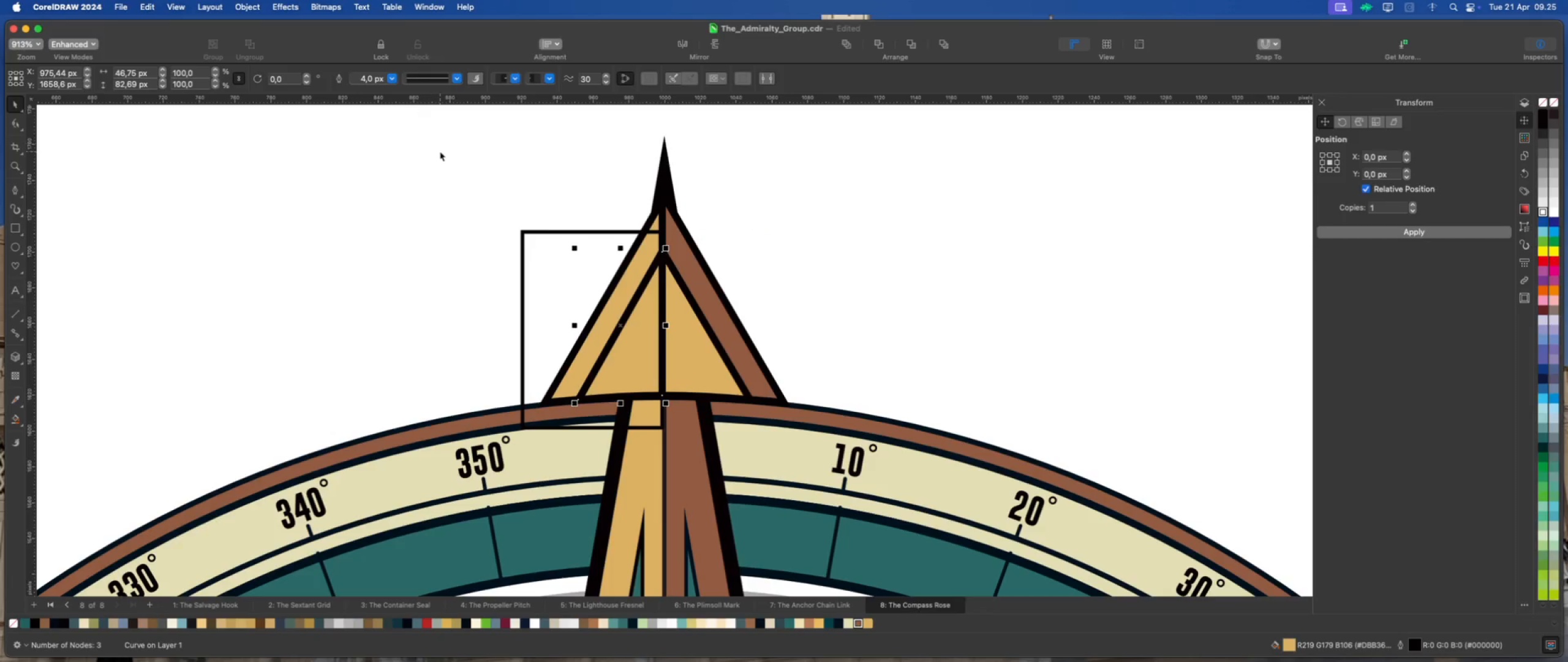 
left_click([440, 151])
 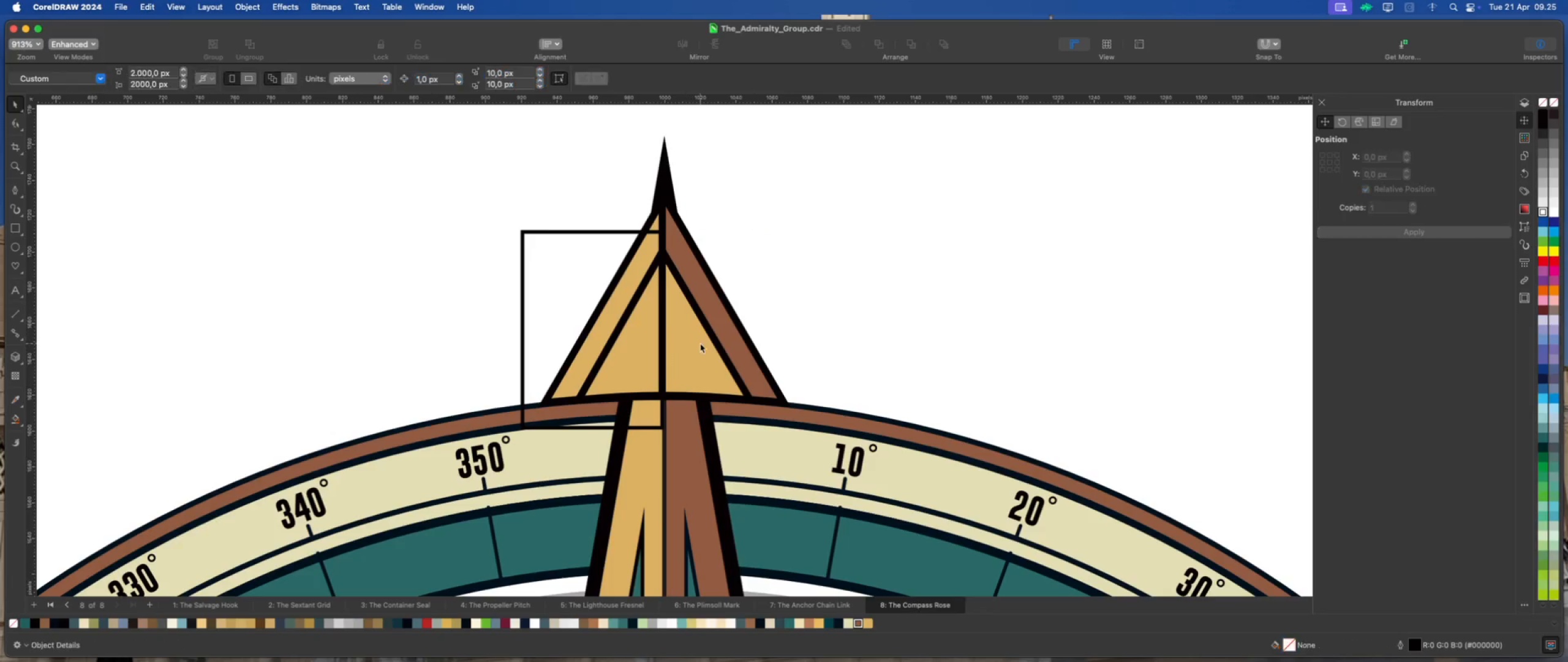 
left_click([701, 343])
 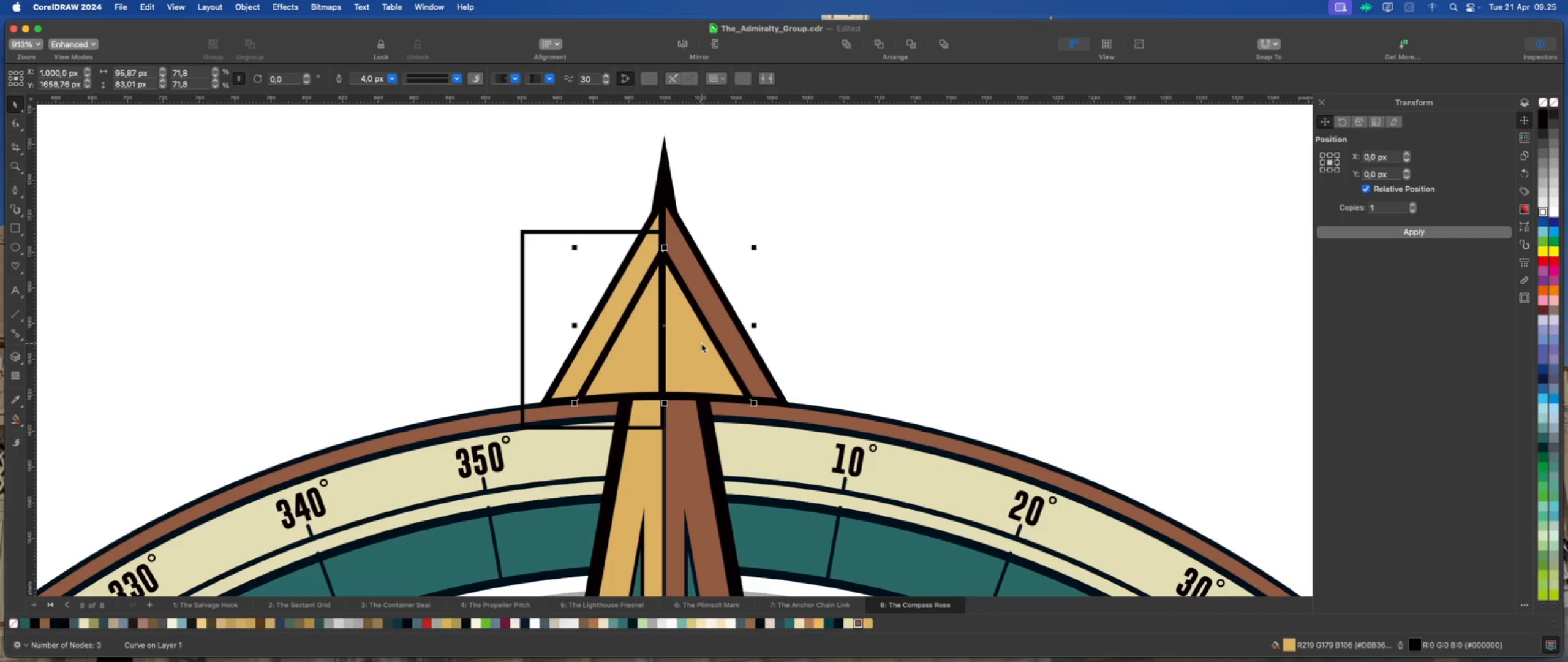 
key(Delete)
 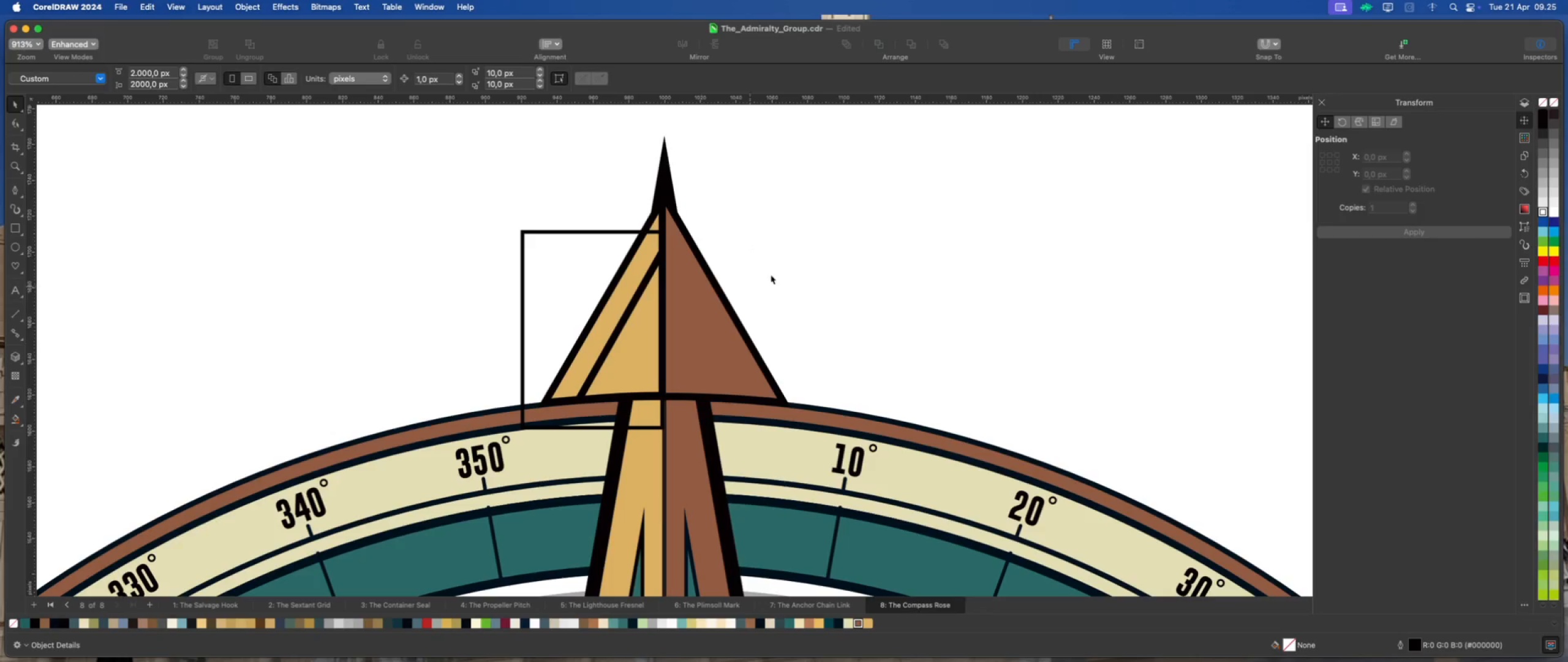 
left_click([784, 266])
 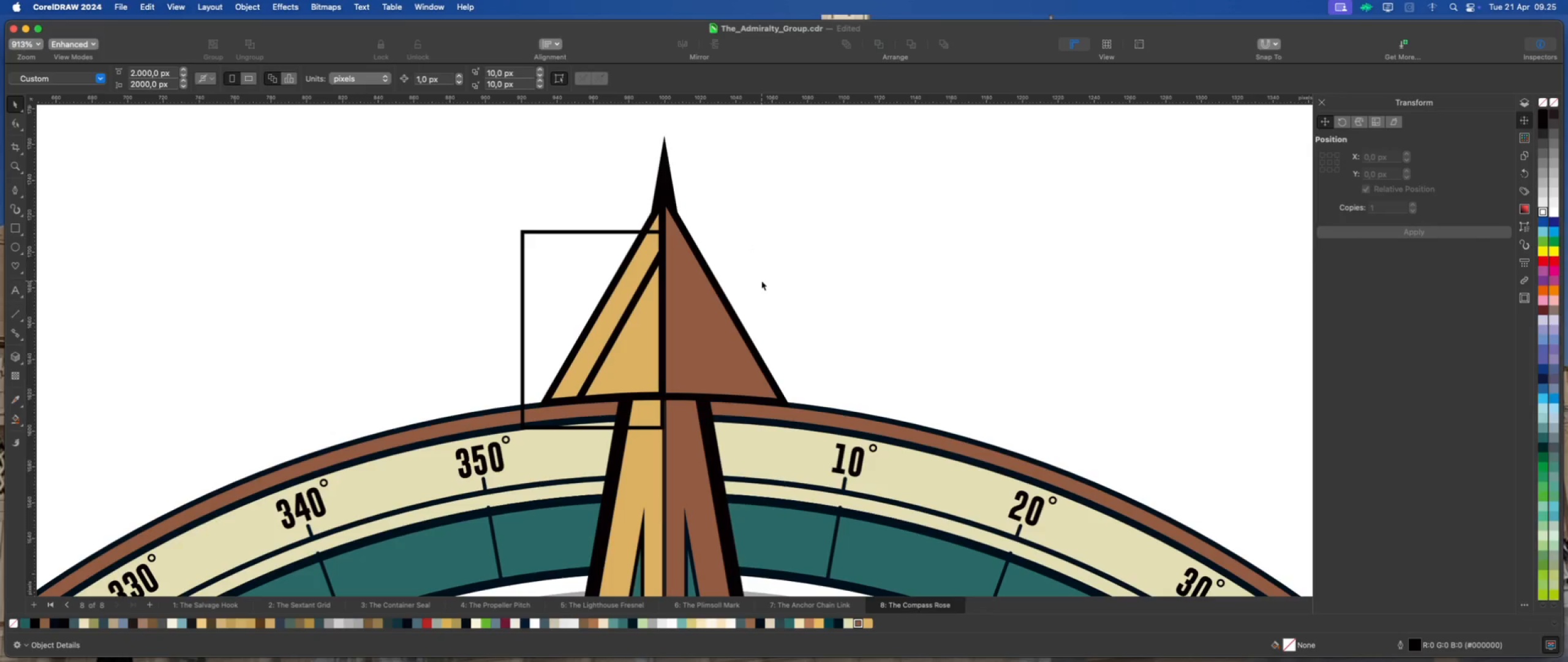 
key(Meta+Z)
 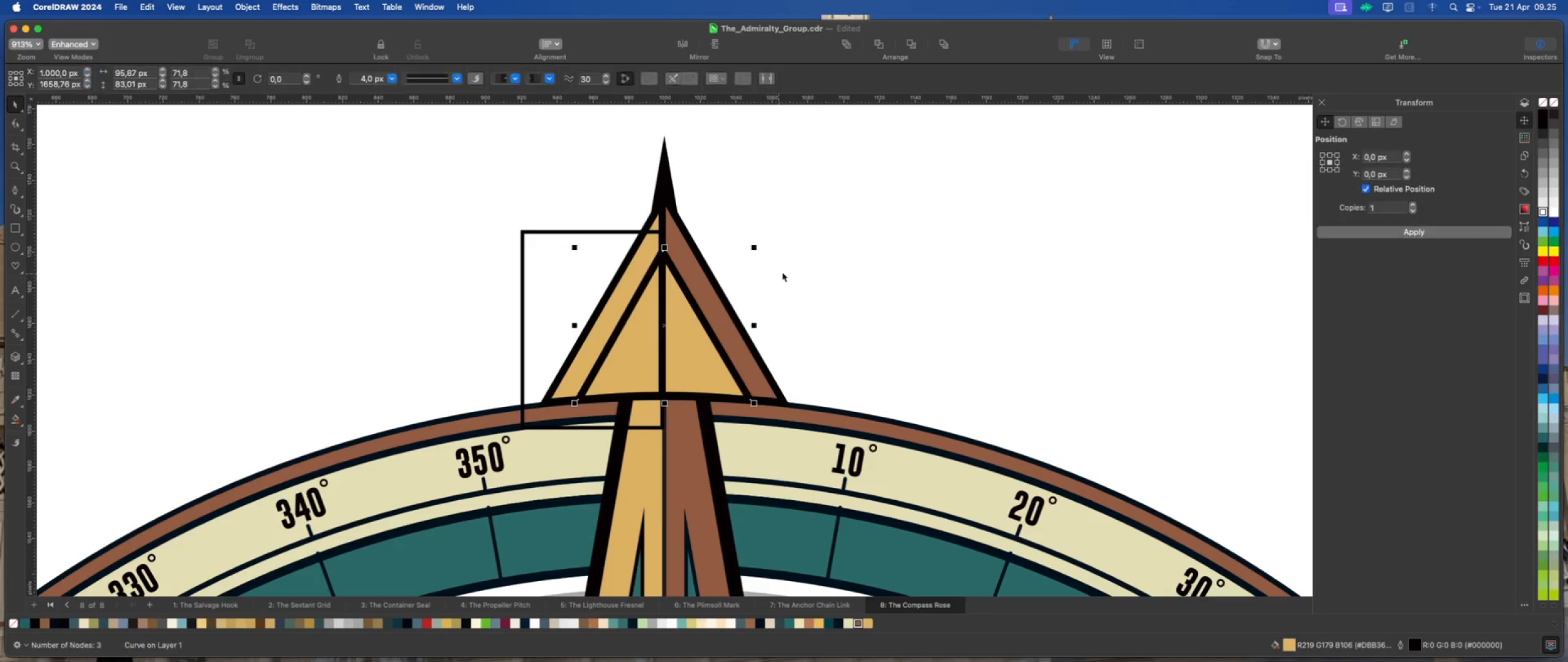 
left_click([782, 272])
 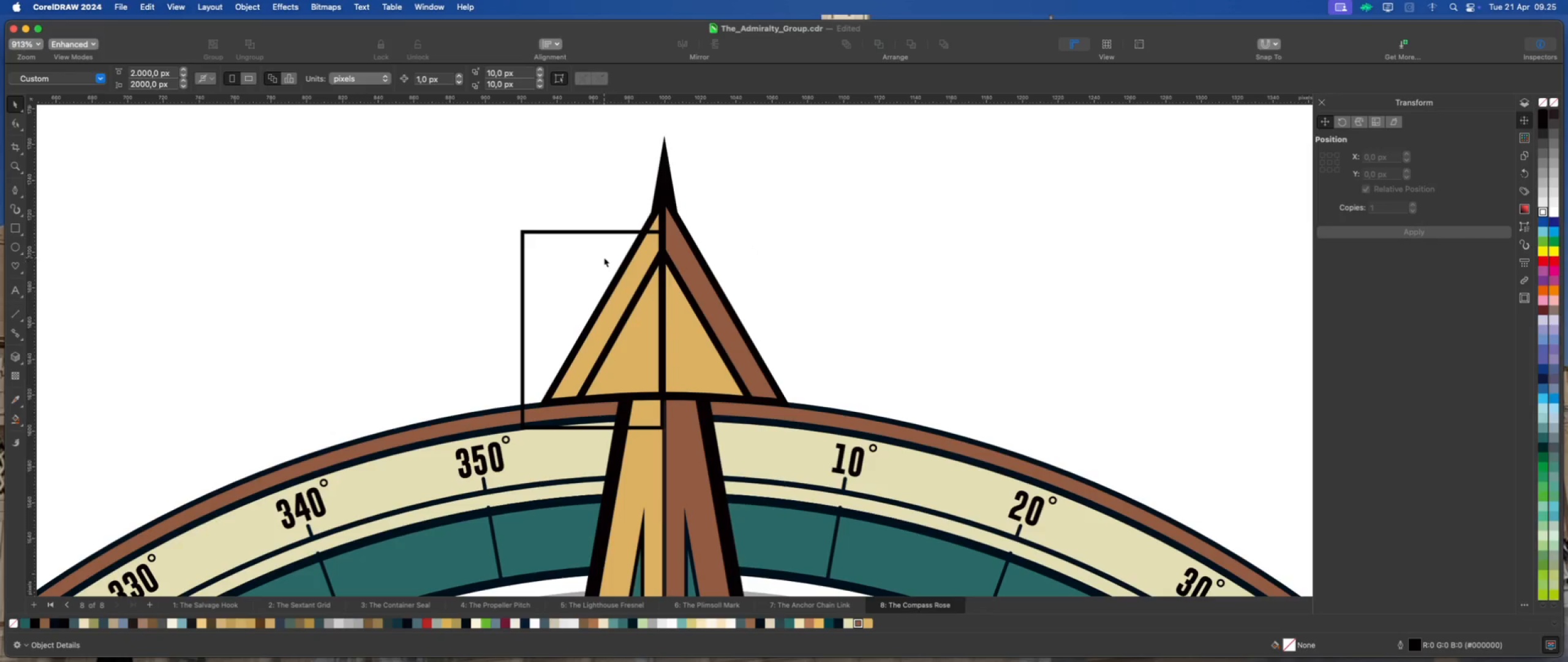 
left_click([604, 257])
 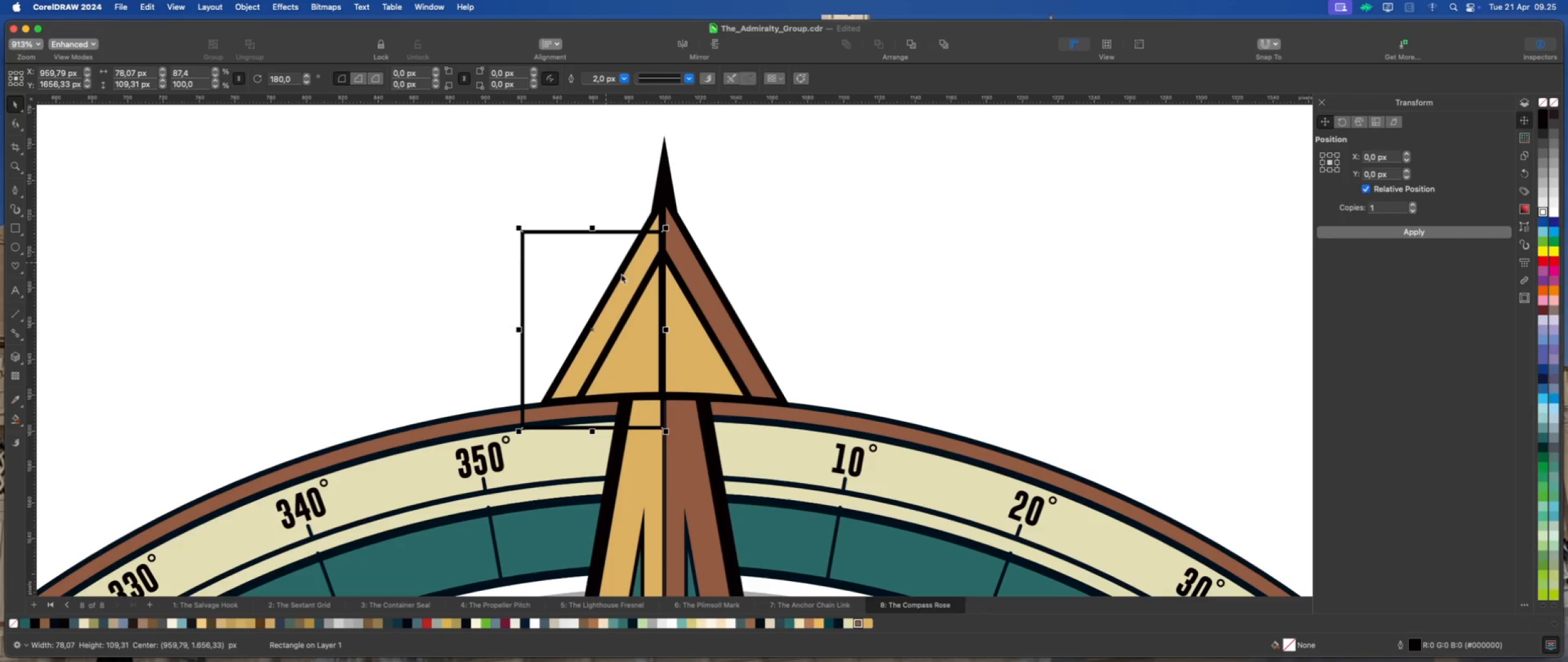 
hold_key(key=ShiftLeft, duration=0.76)
left_click([681, 309])
 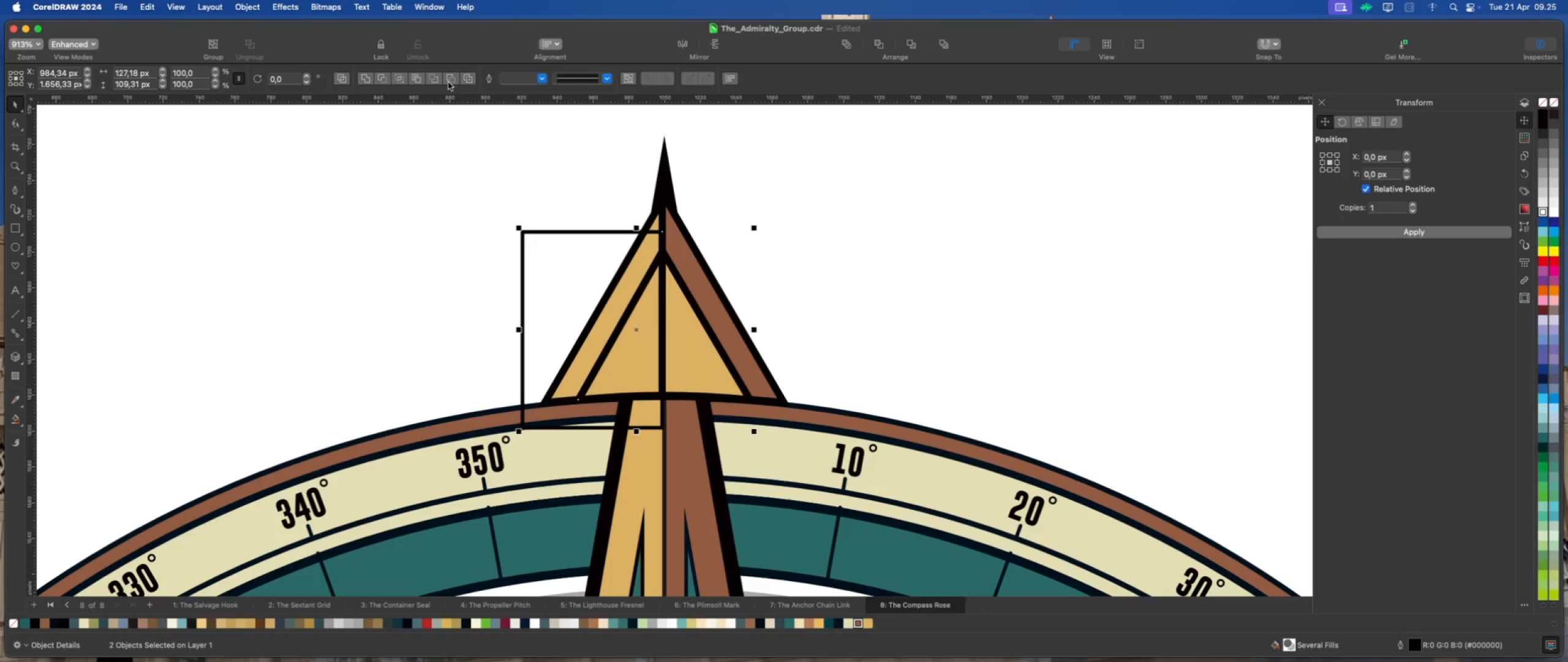 
left_click([447, 114])
 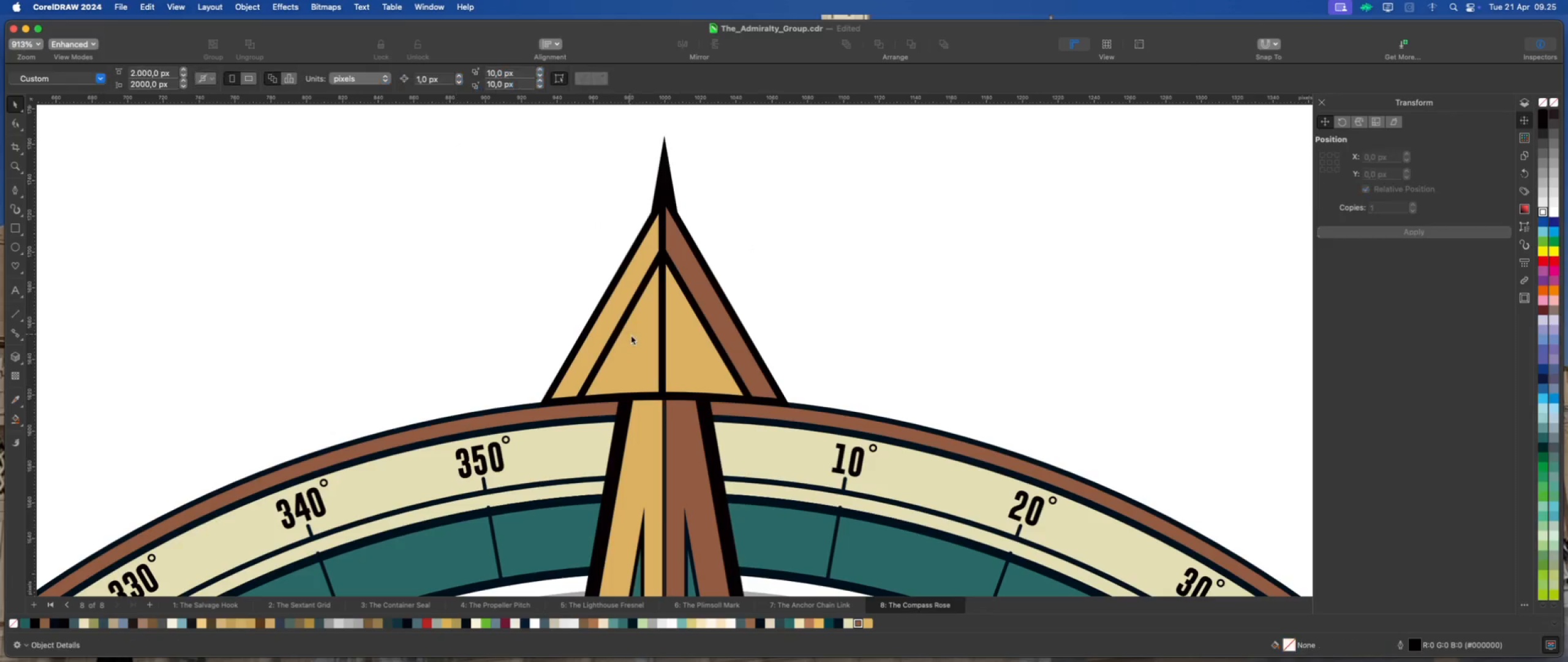 
left_click([639, 340])
 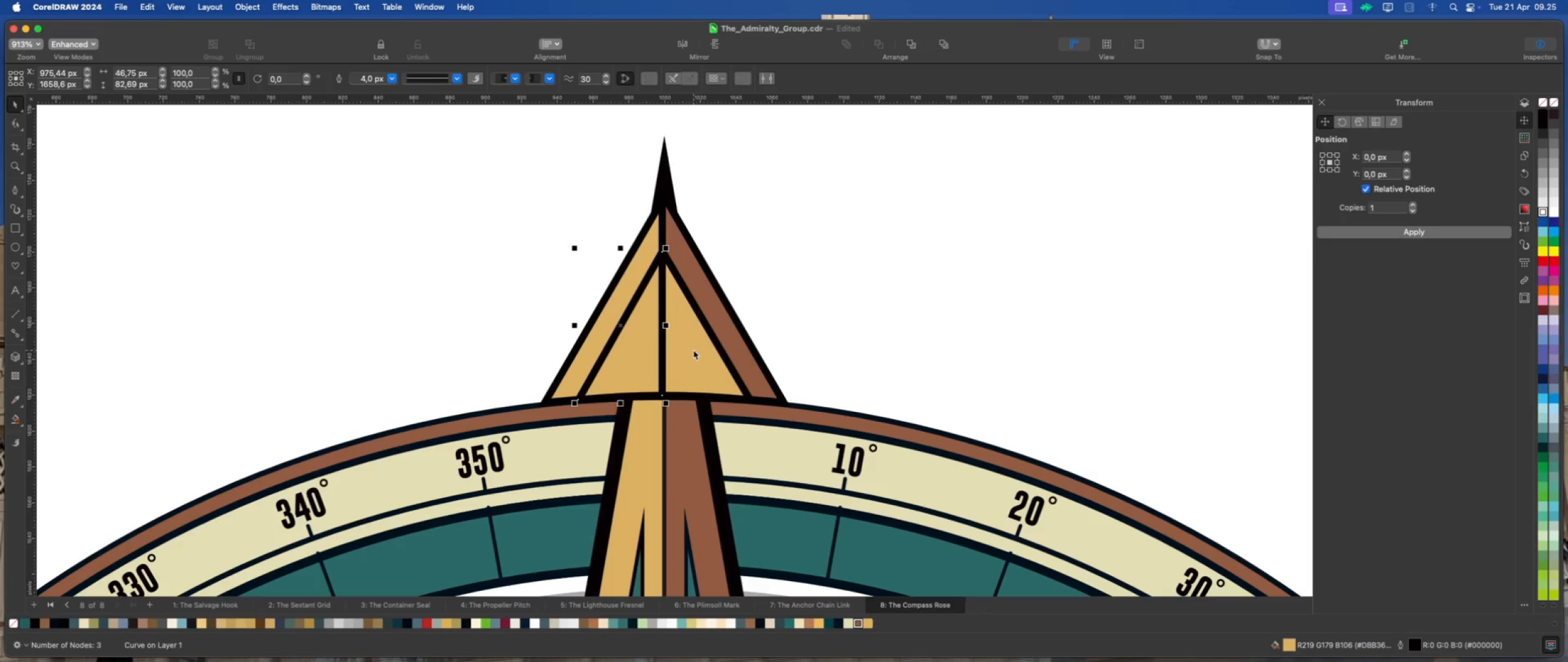 
left_click([693, 350])
 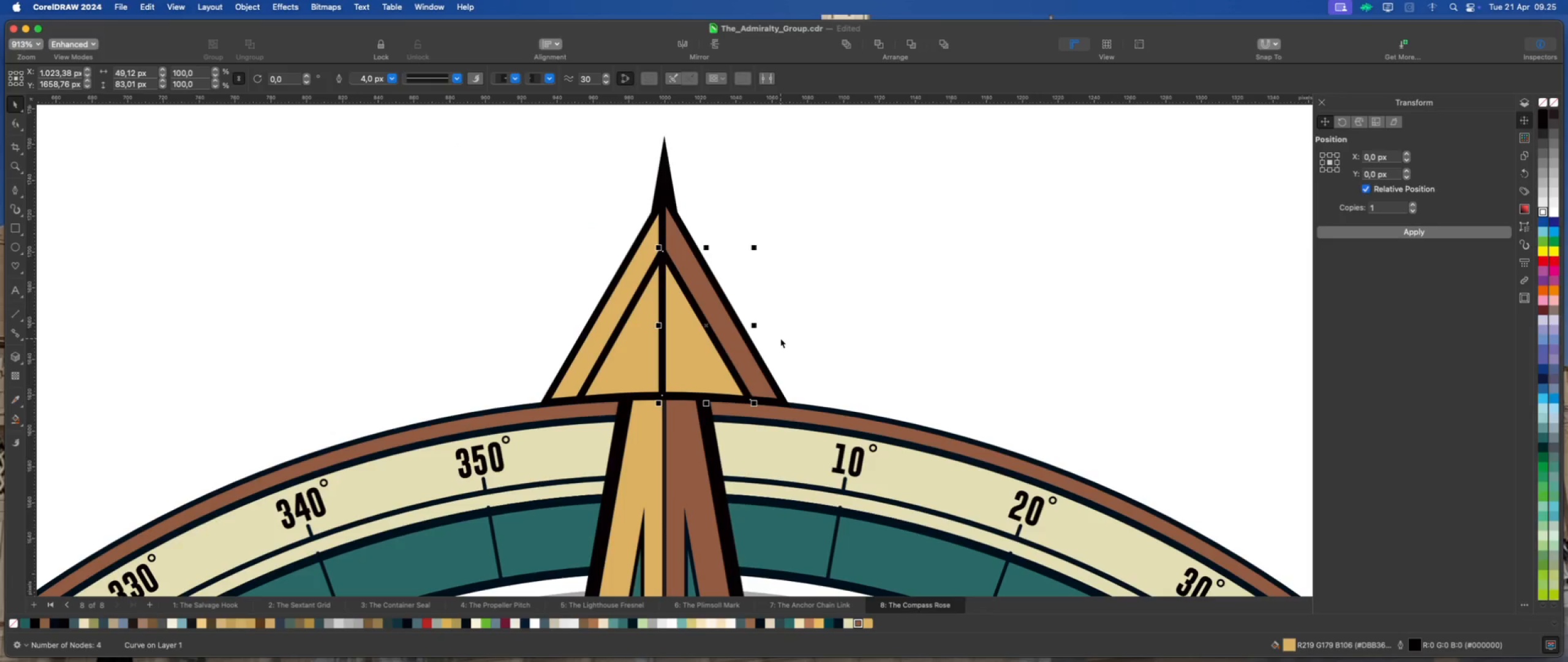 
key(Delete)
 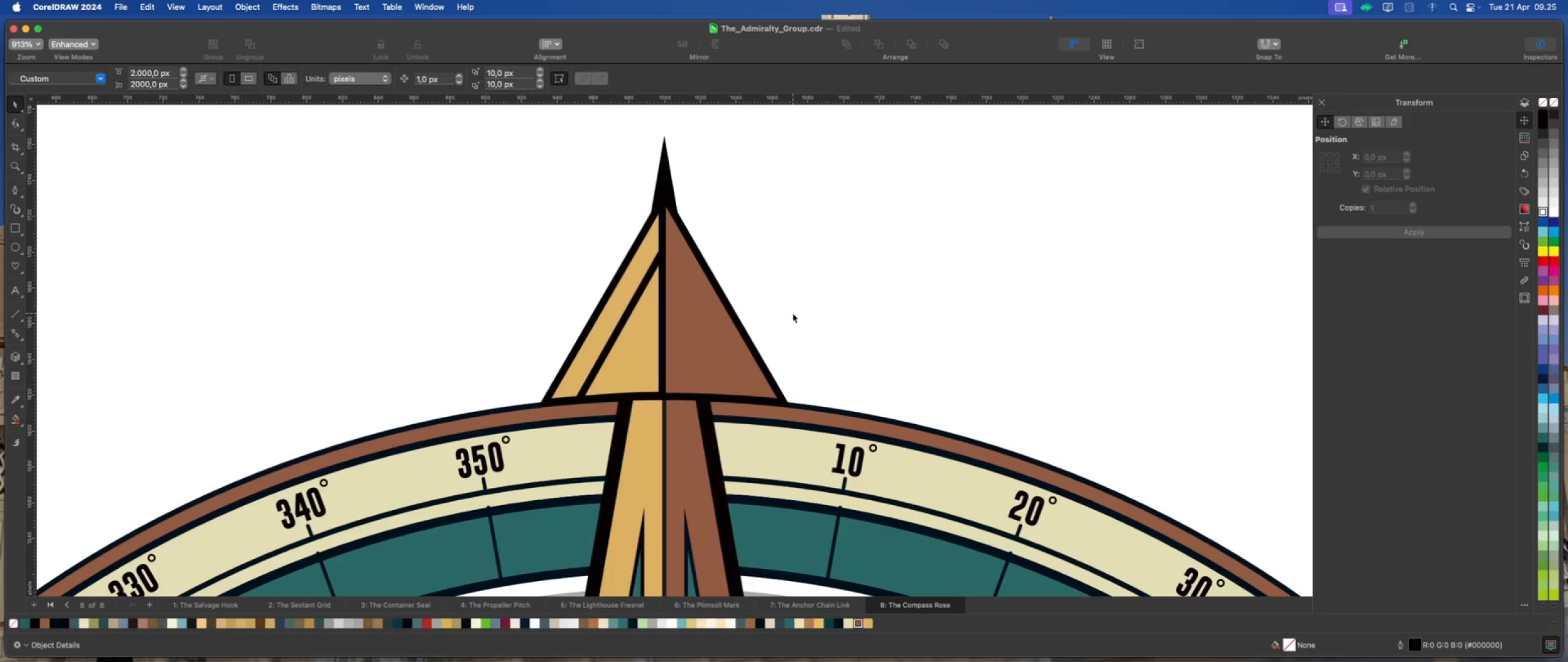 
key(Meta+Z)
 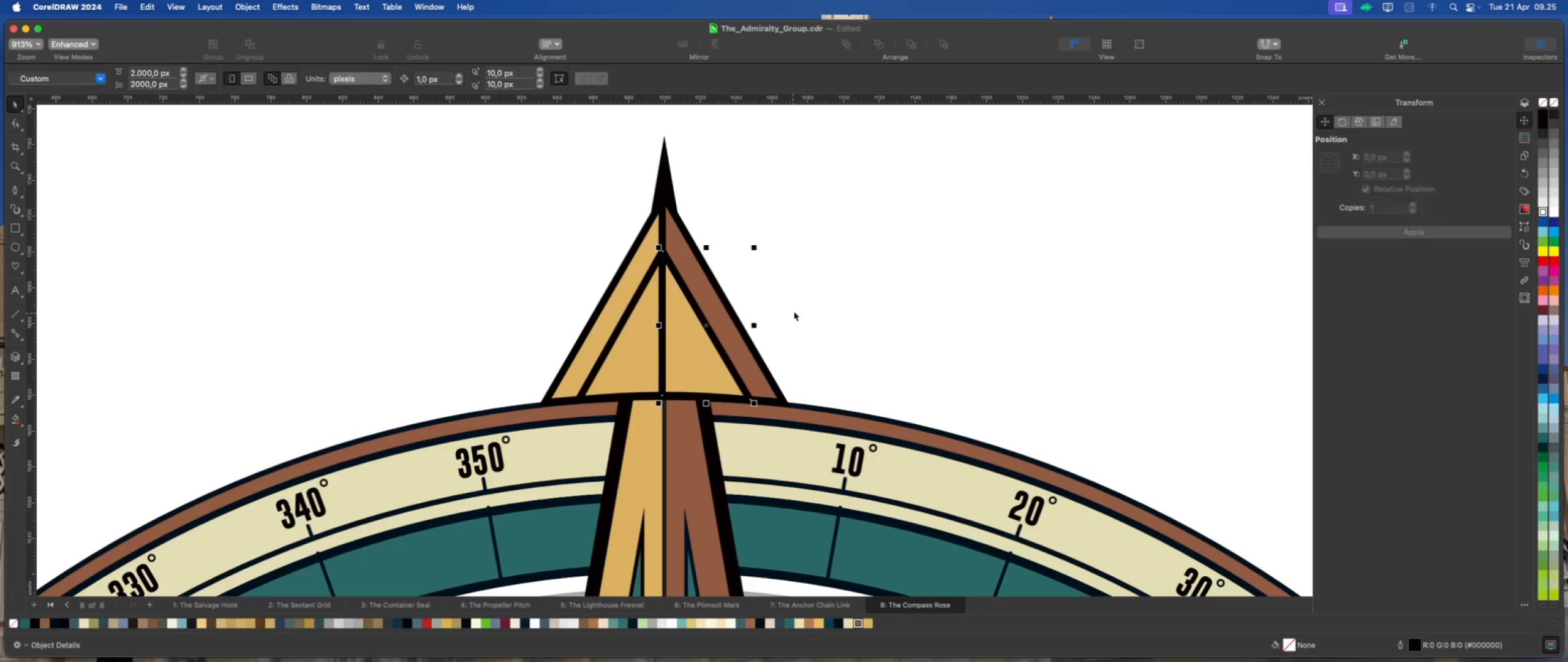 
left_click([794, 311])
 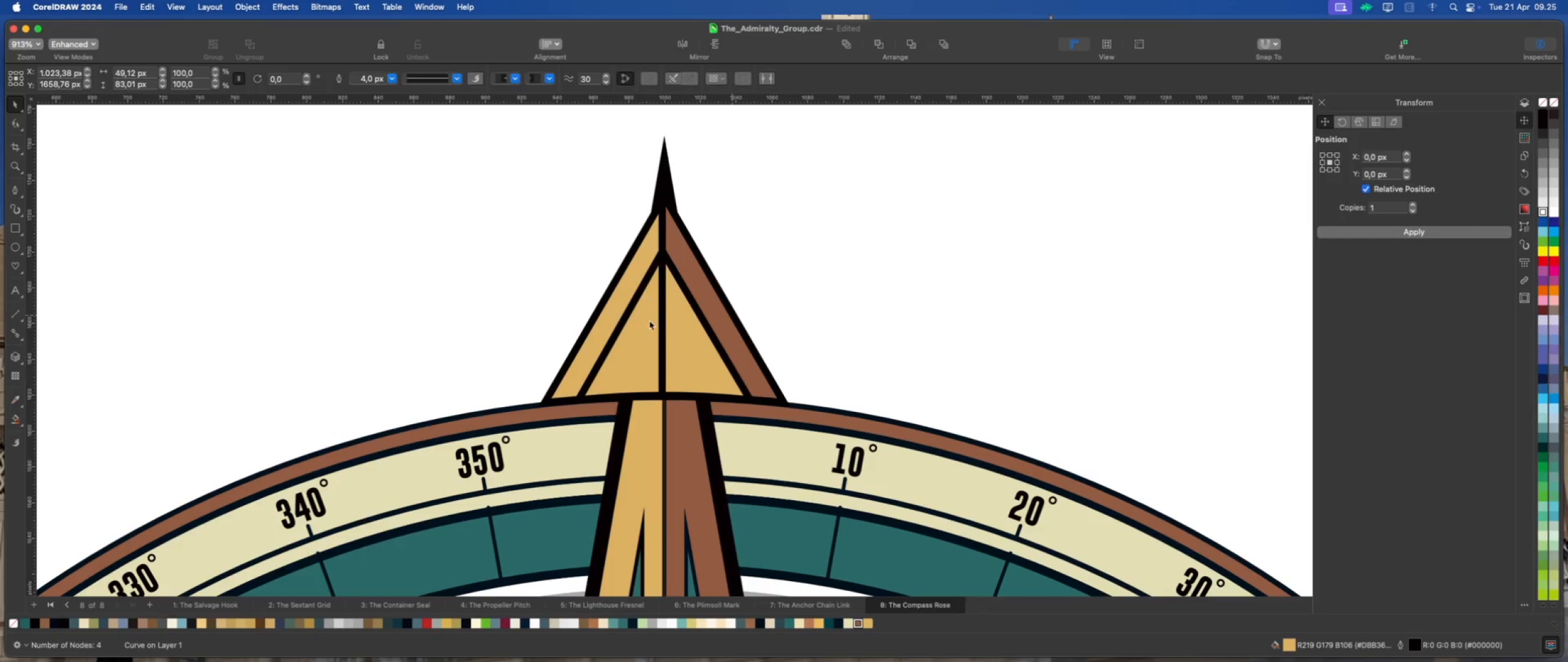 
left_click([644, 321])
 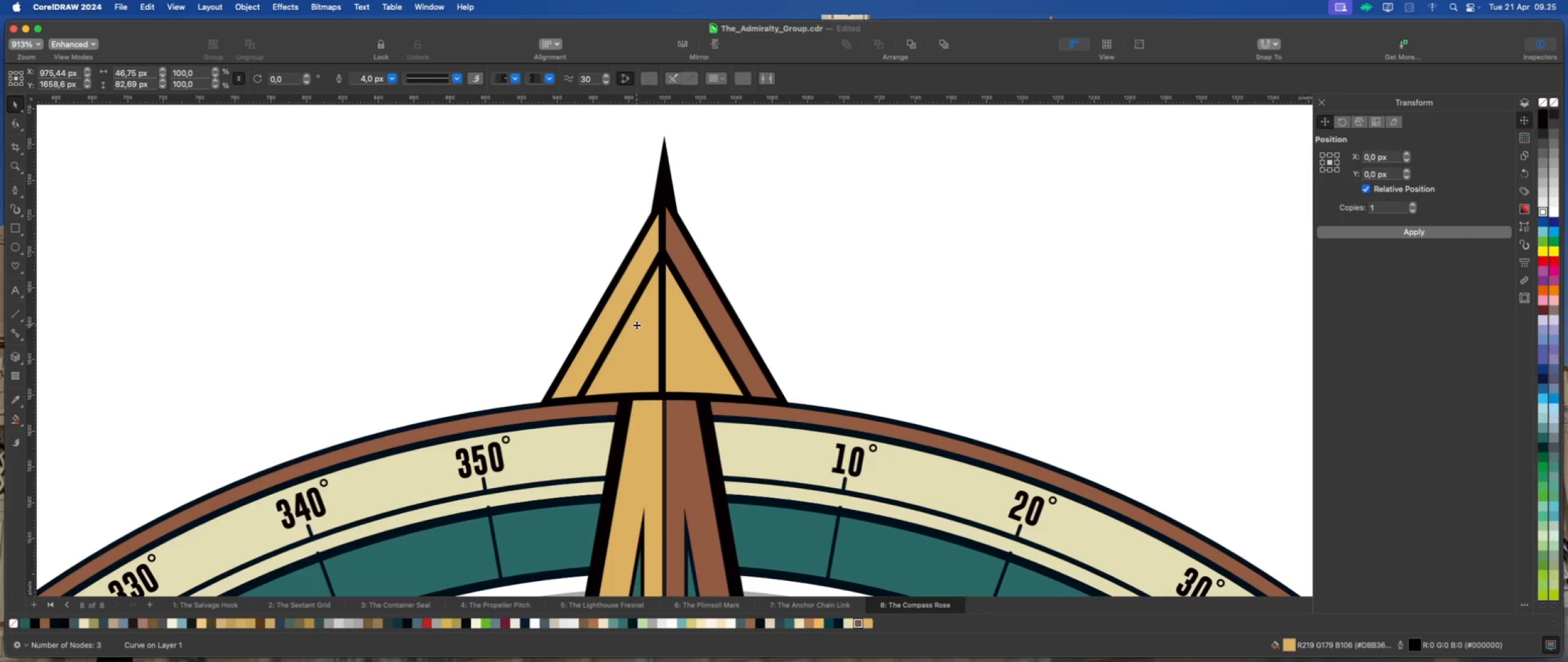 
left_click_drag(start_coordinate=[636, 325], to_coordinate=[496, 273])
 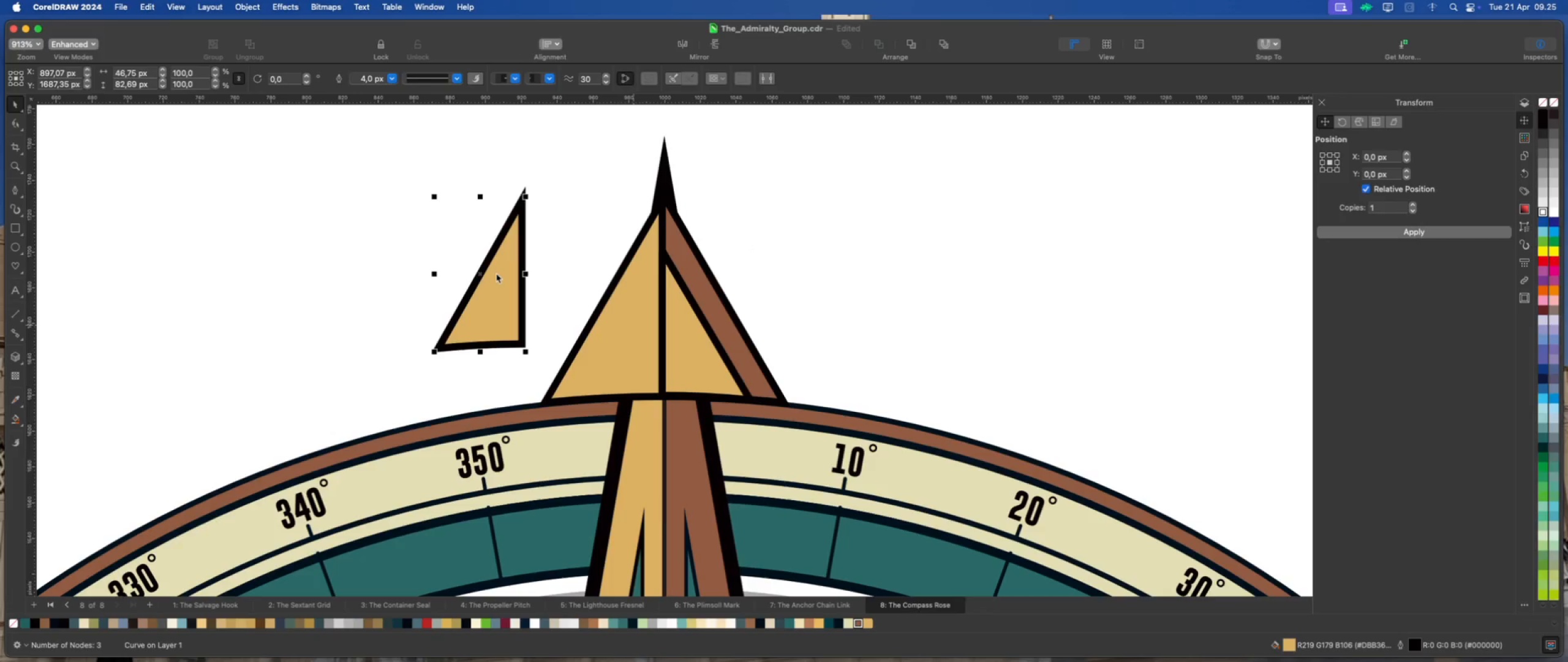 
key(Meta+Z)
 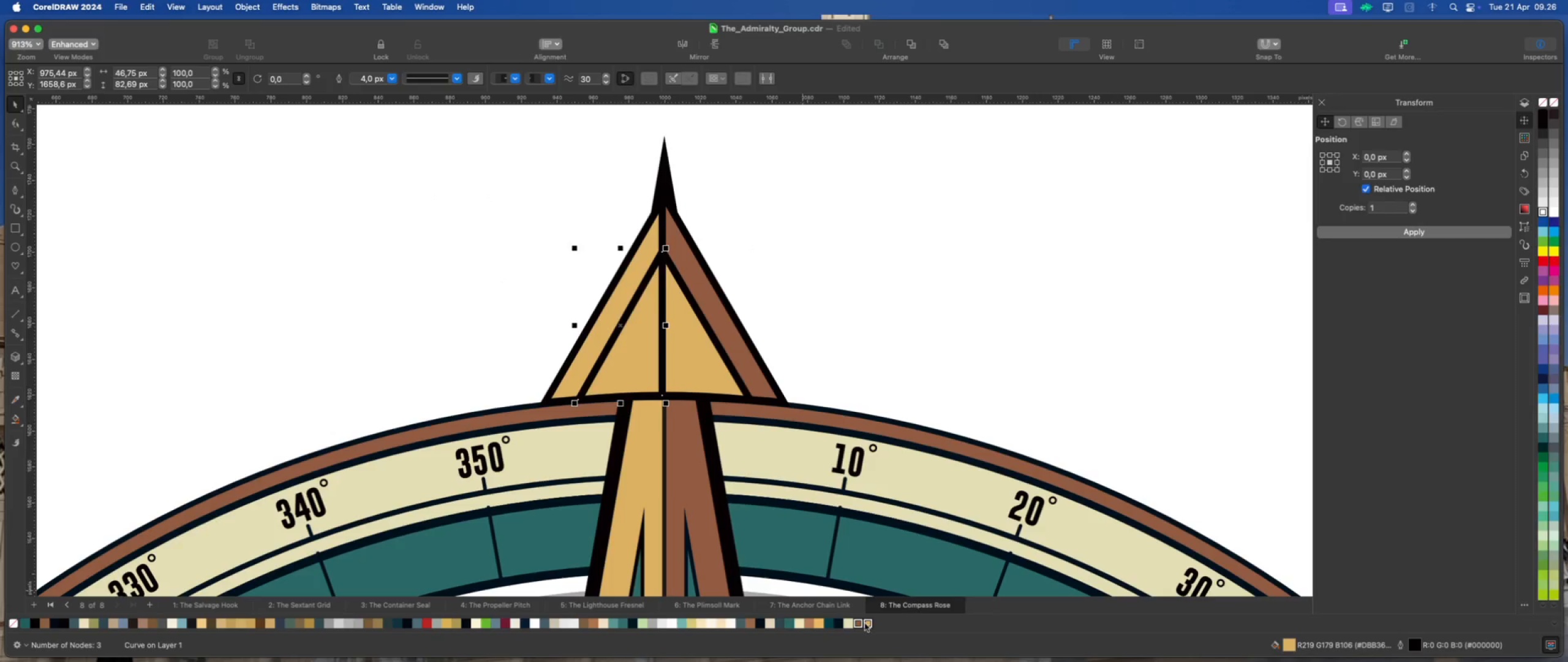 
left_click([817, 626])
 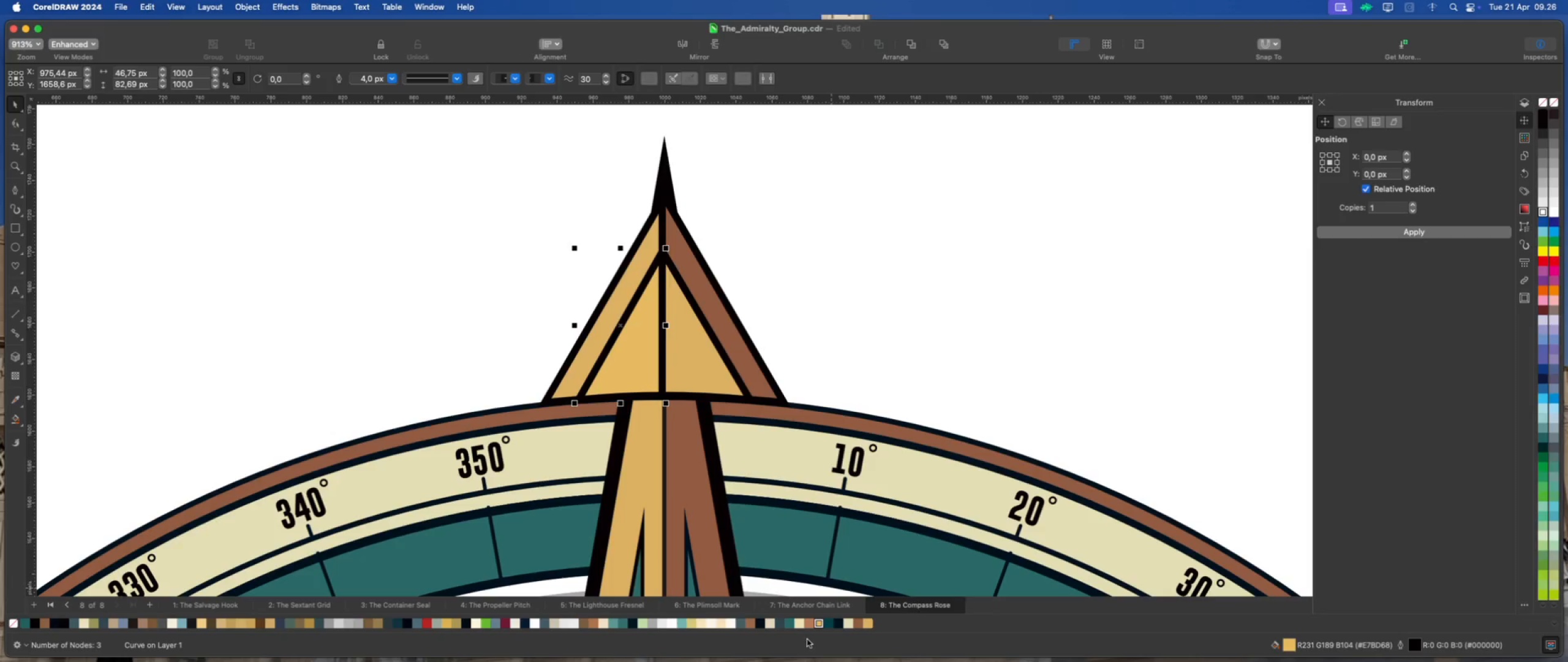 
left_click([808, 625])
 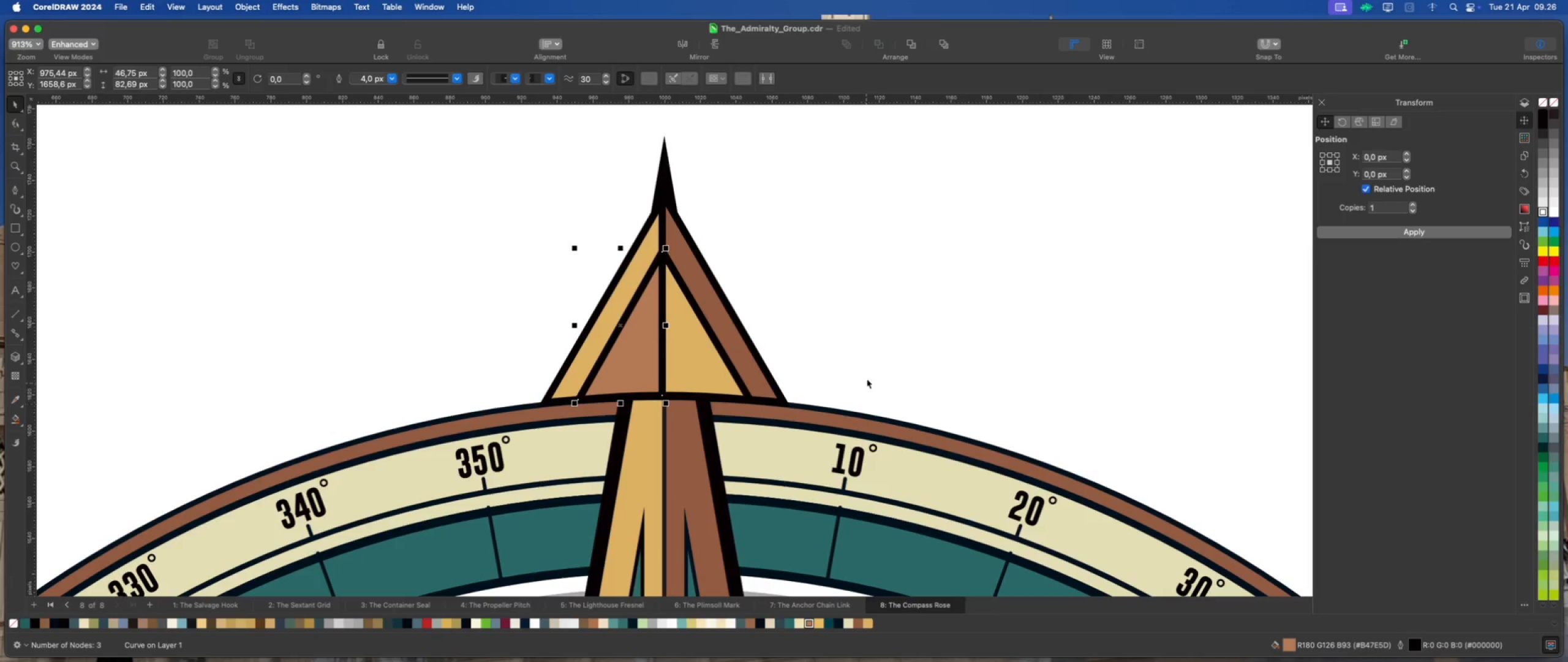 
left_click([869, 367])
 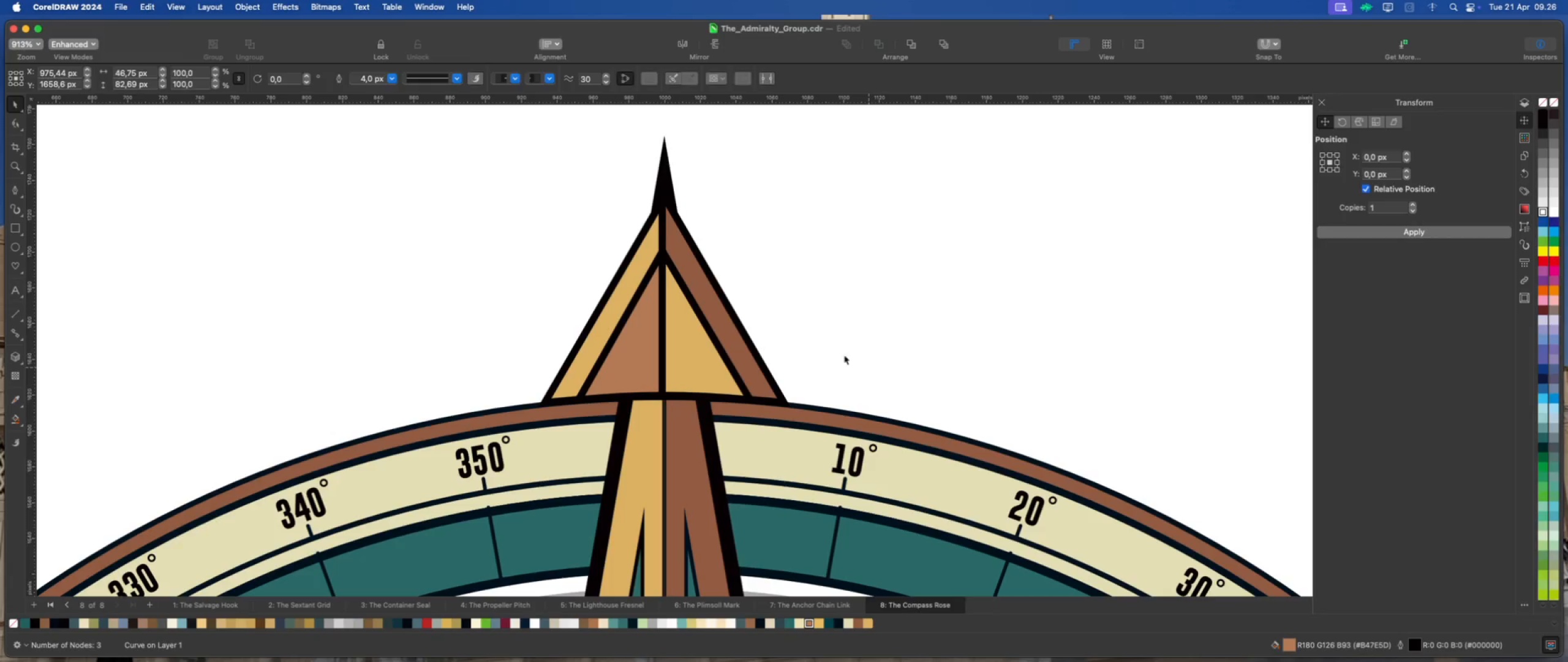 
scroll: coordinate [744, 323], scroll_direction: down, amount: 7.0
 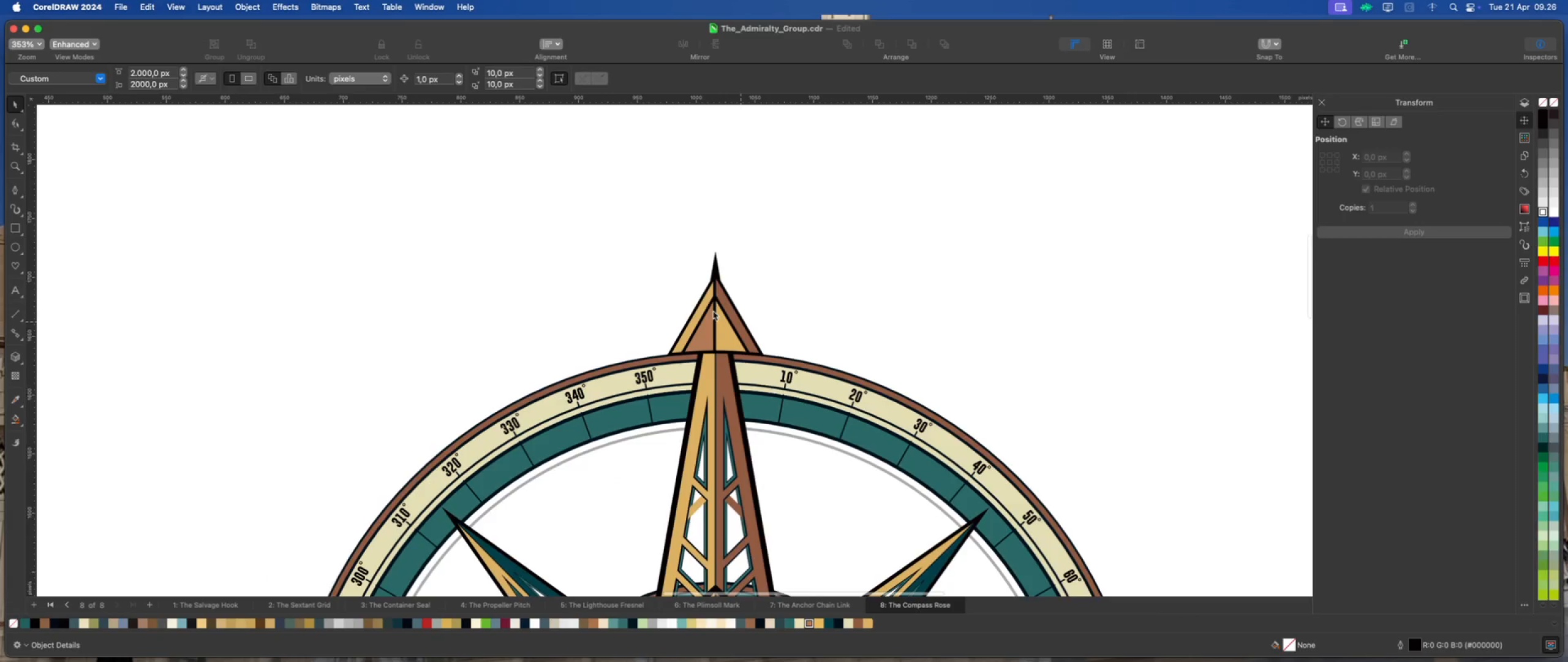 
scroll: coordinate [693, 303], scroll_direction: up, amount: 4.0
 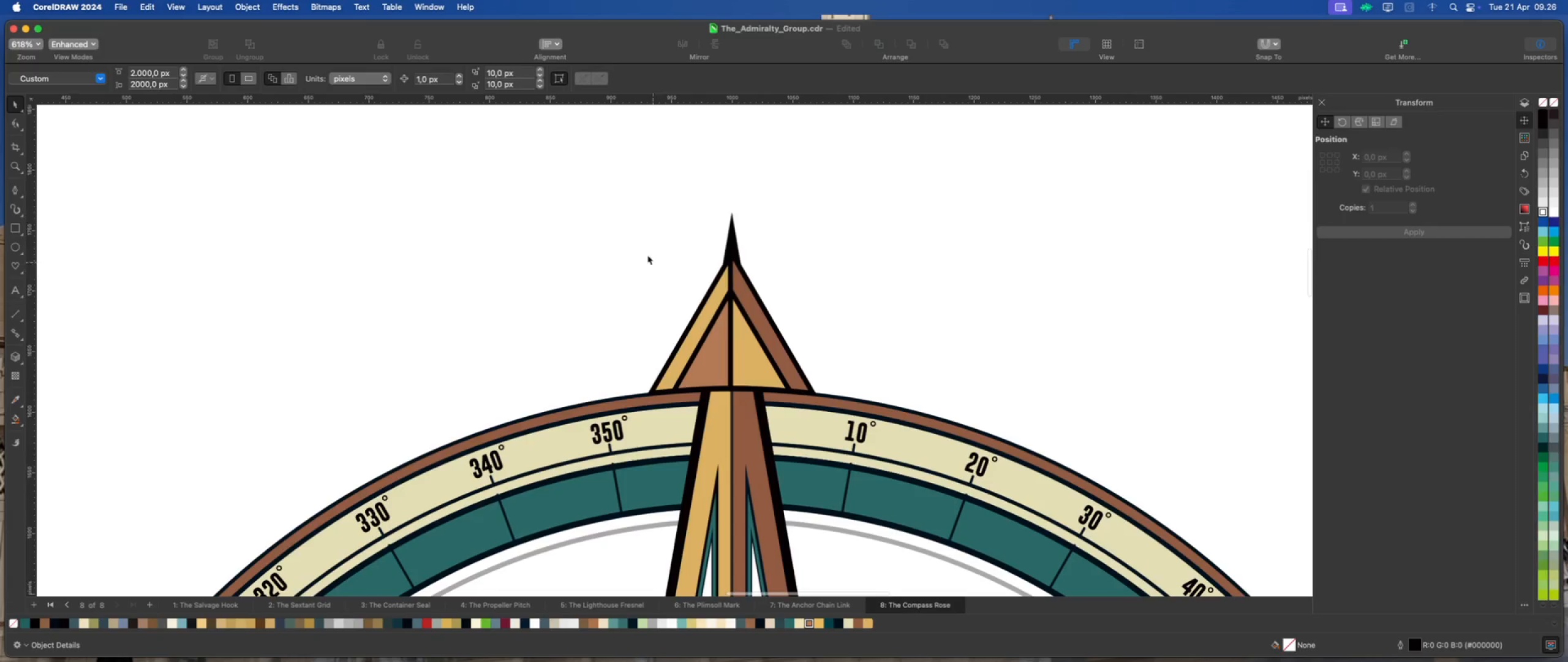 
left_click_drag(start_coordinate=[624, 237], to_coordinate=[831, 411])
 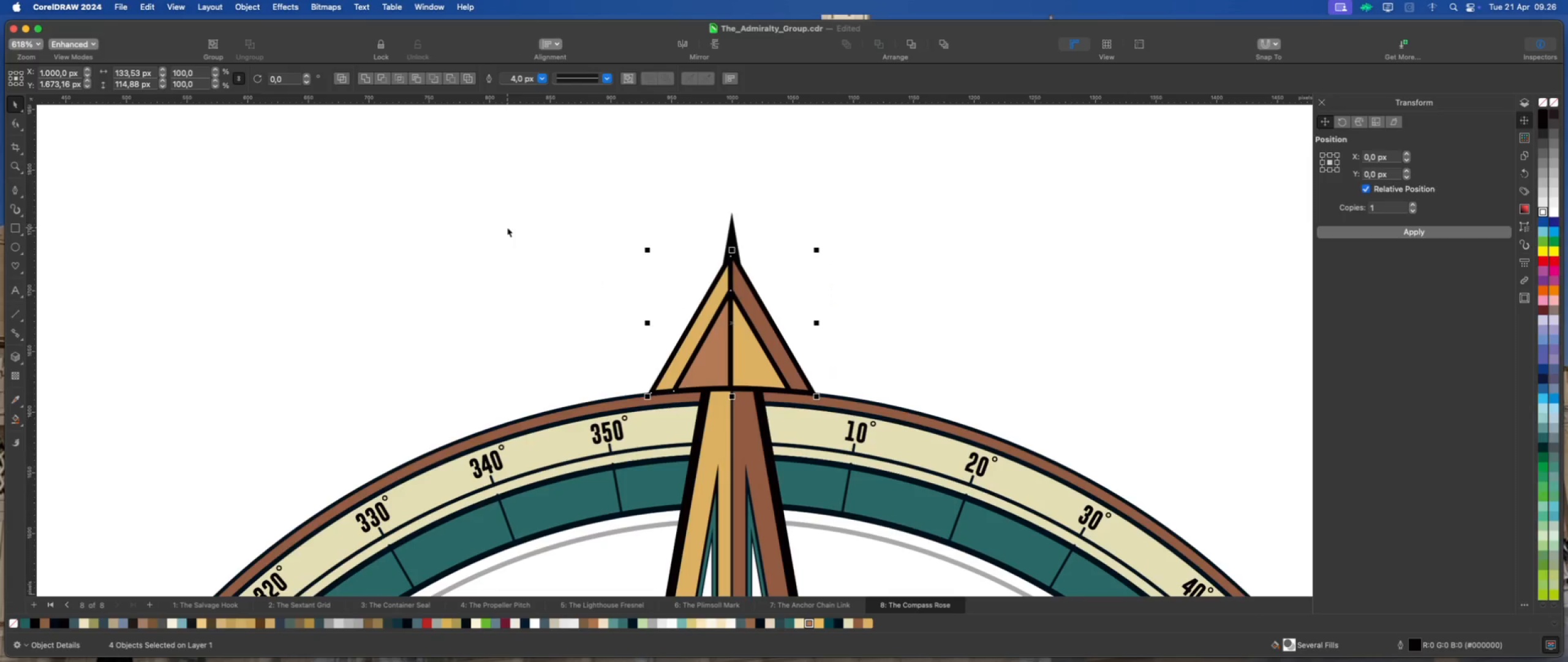 
left_click([507, 227])
 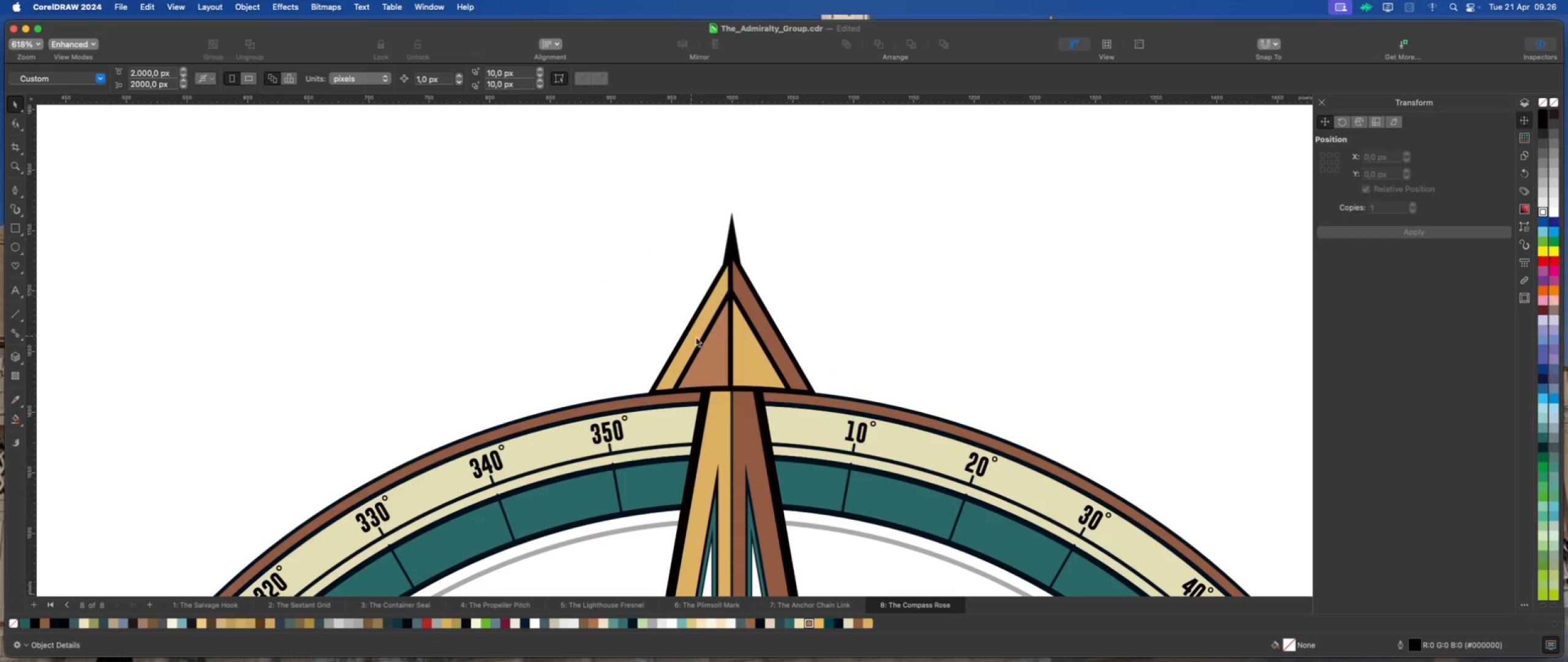 
left_click([715, 349])
 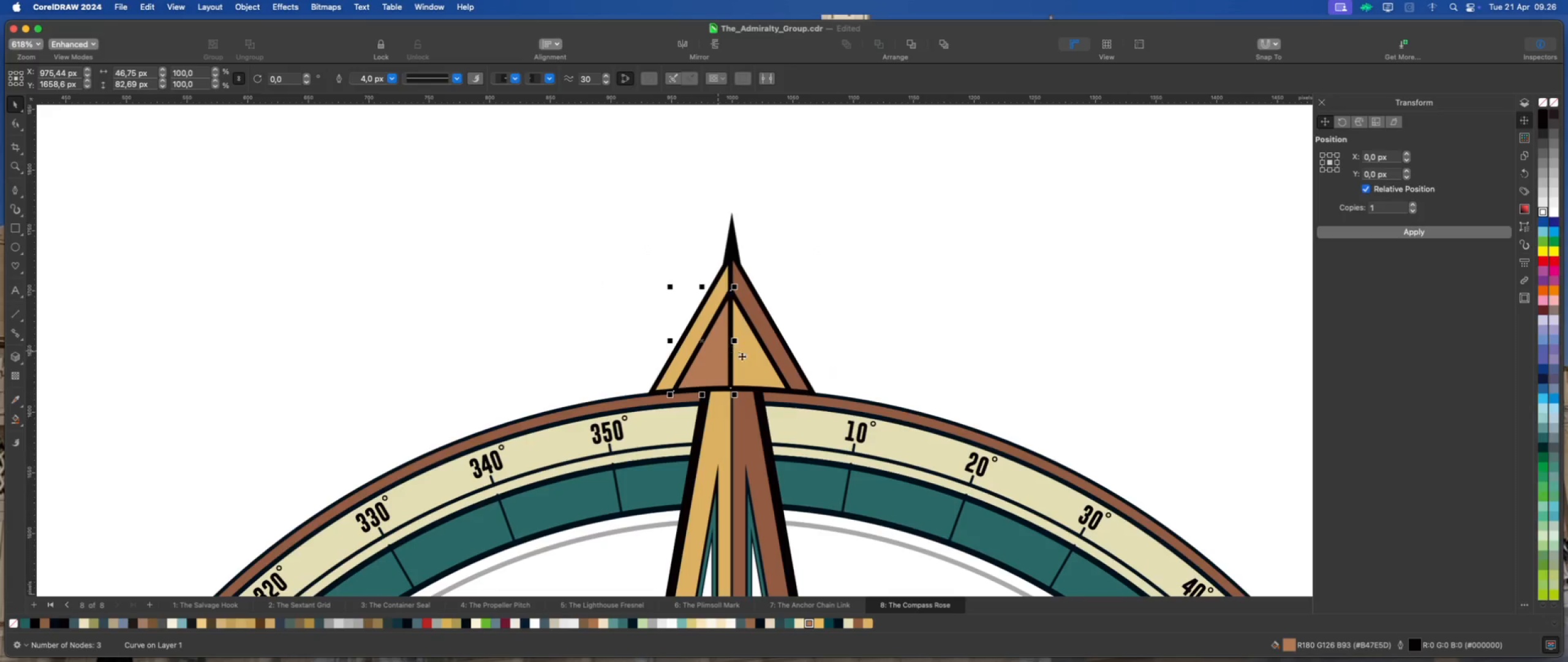 
hold_key(key=ShiftLeft, duration=0.51)
 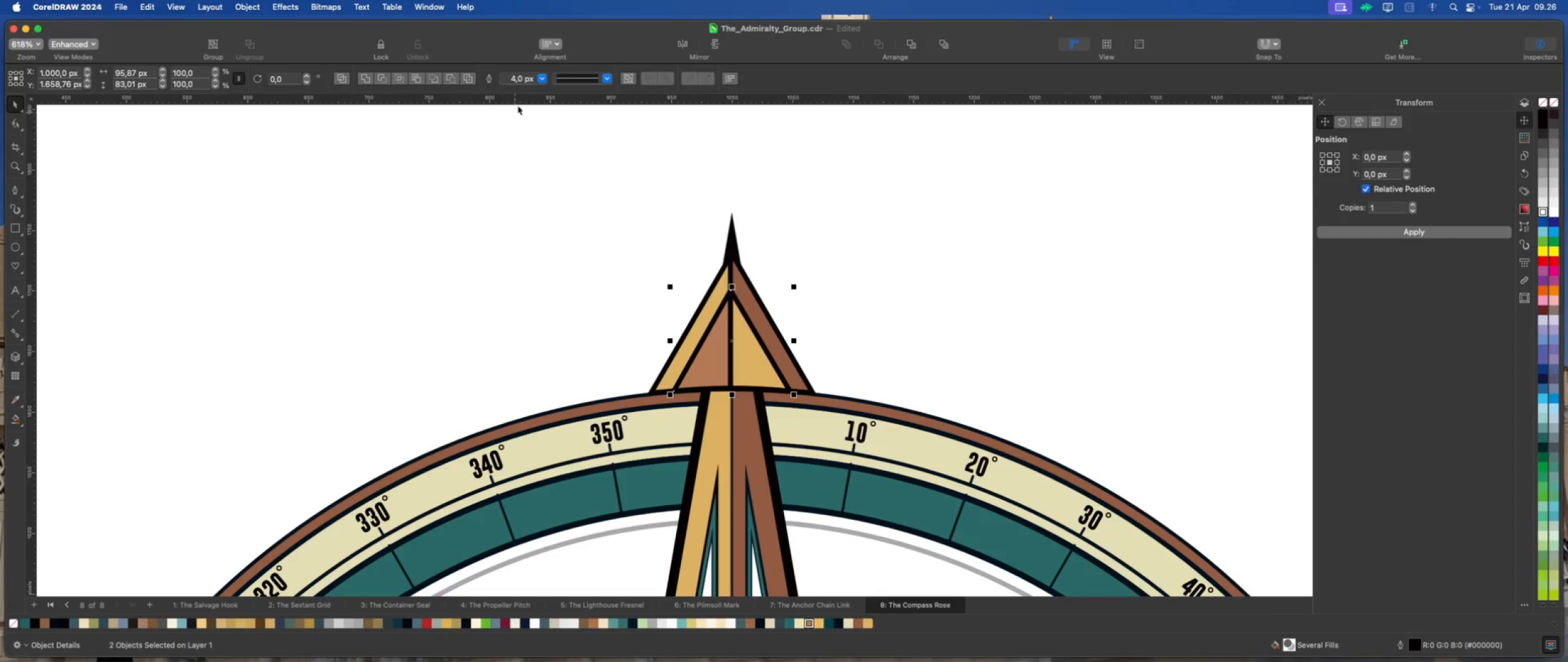 
left_click([537, 80])
 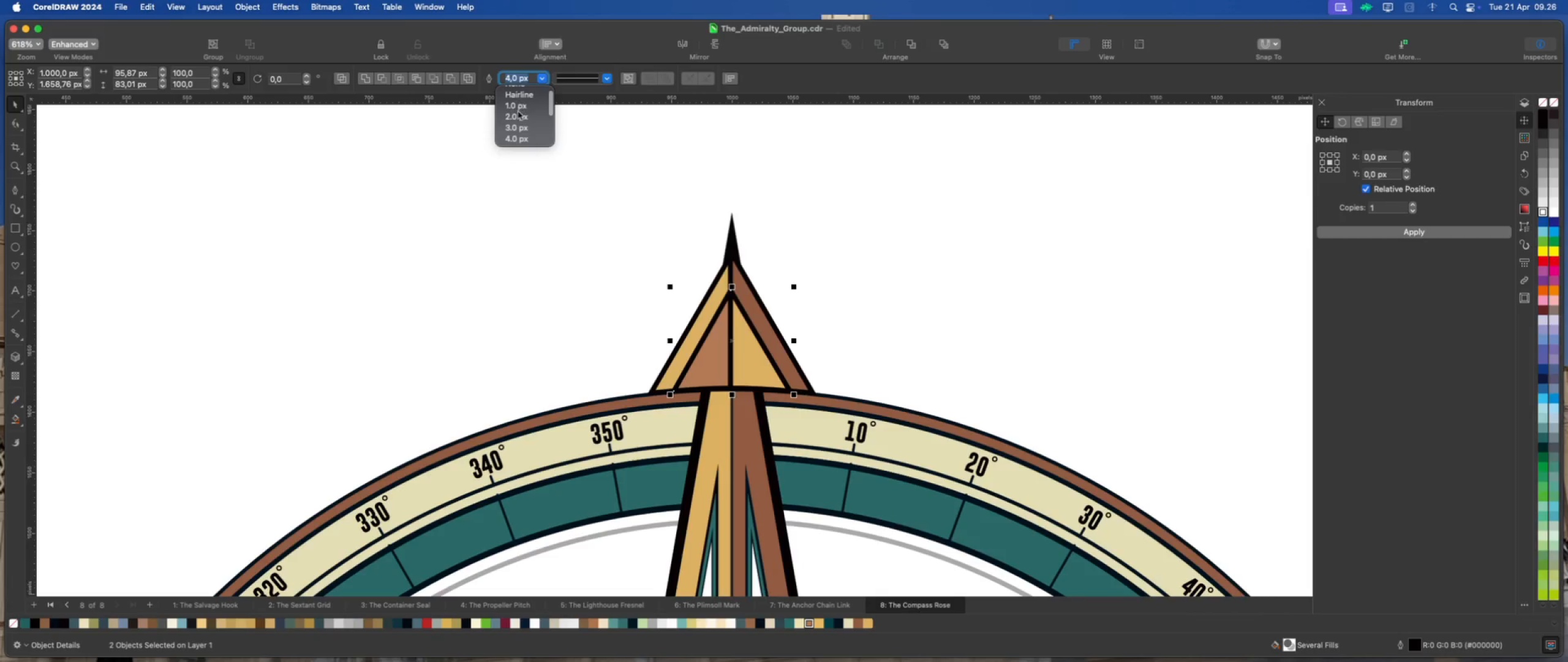 
left_click([518, 118])
 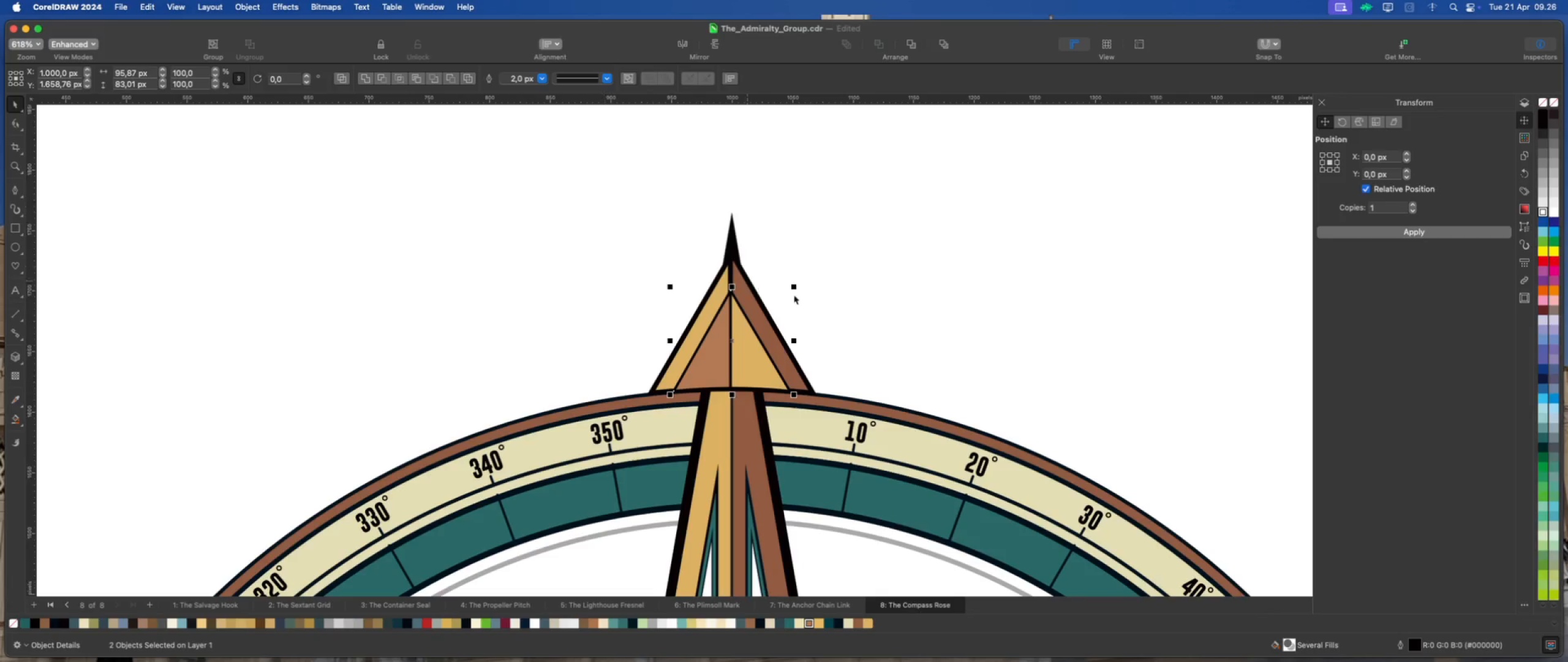 
left_click([850, 300])
 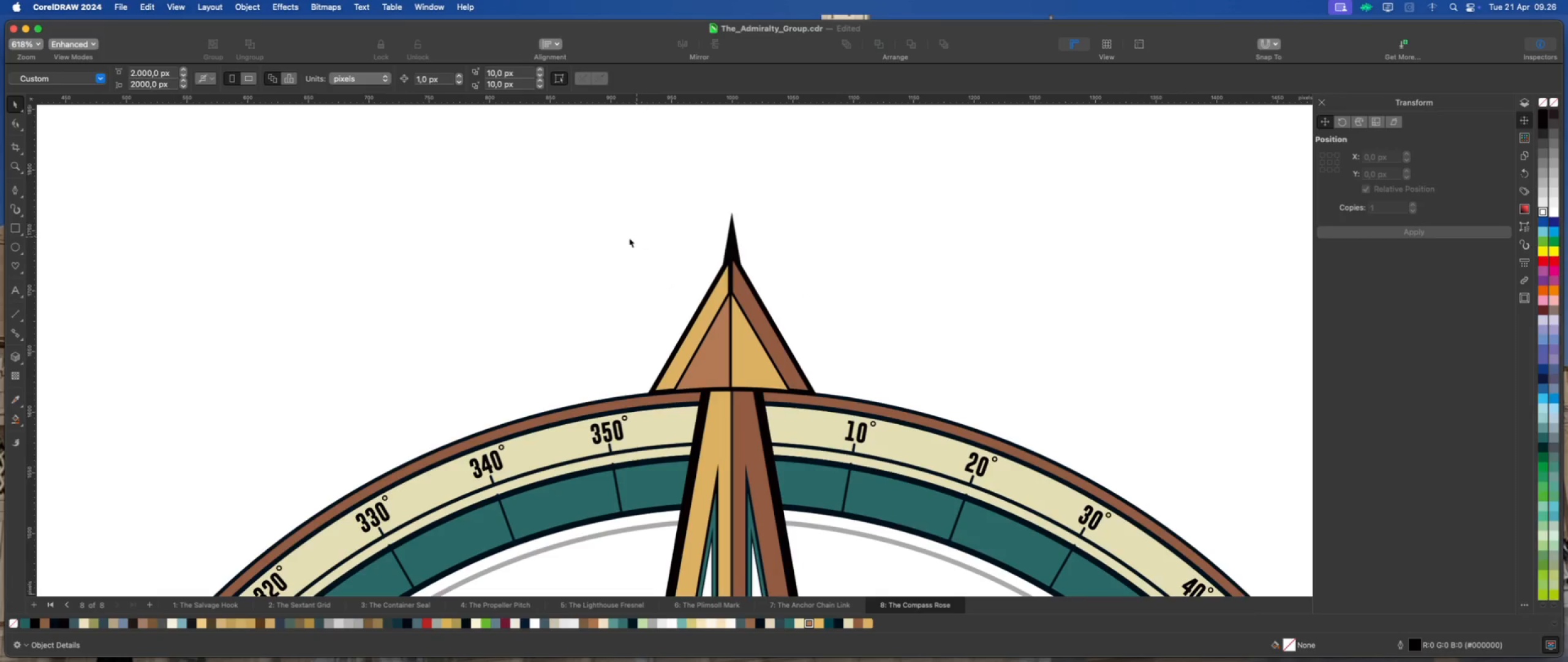 
left_click_drag(start_coordinate=[614, 239], to_coordinate=[832, 401])
 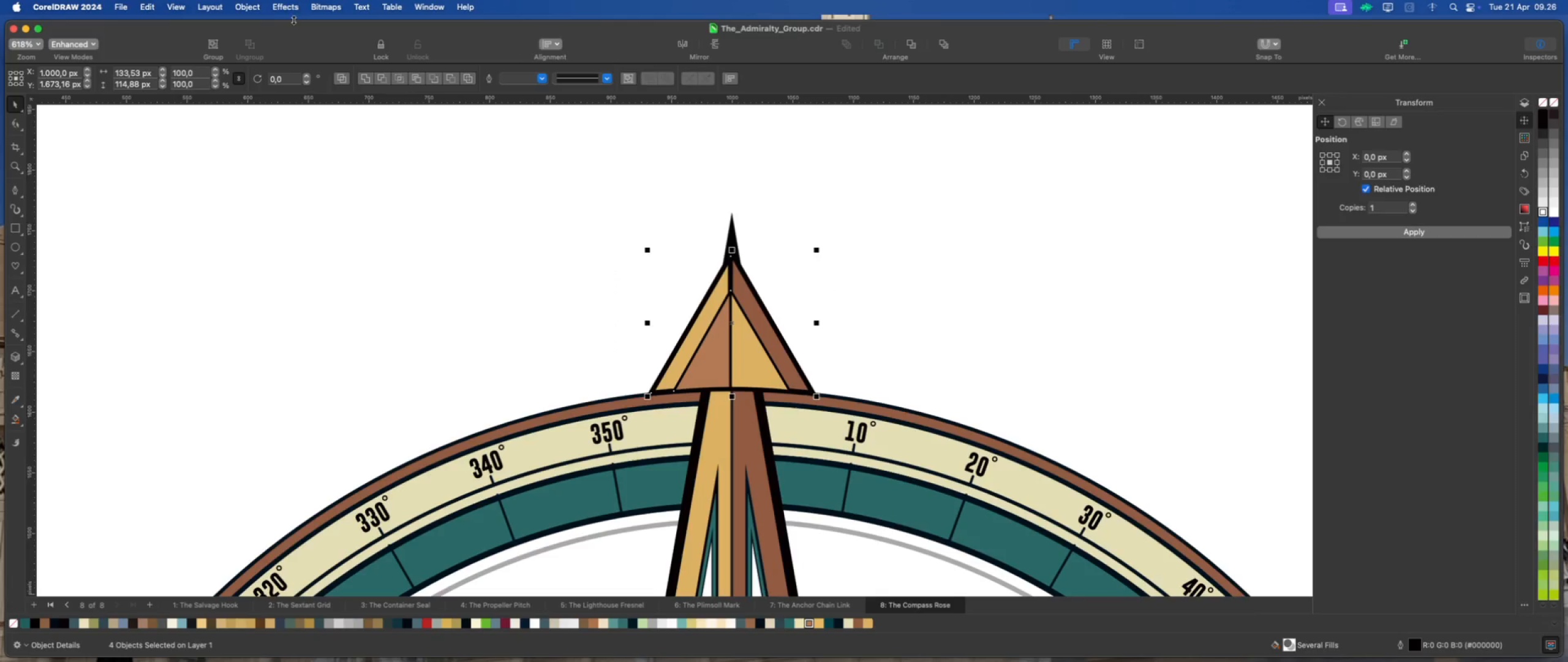 
left_click([254, 10])
 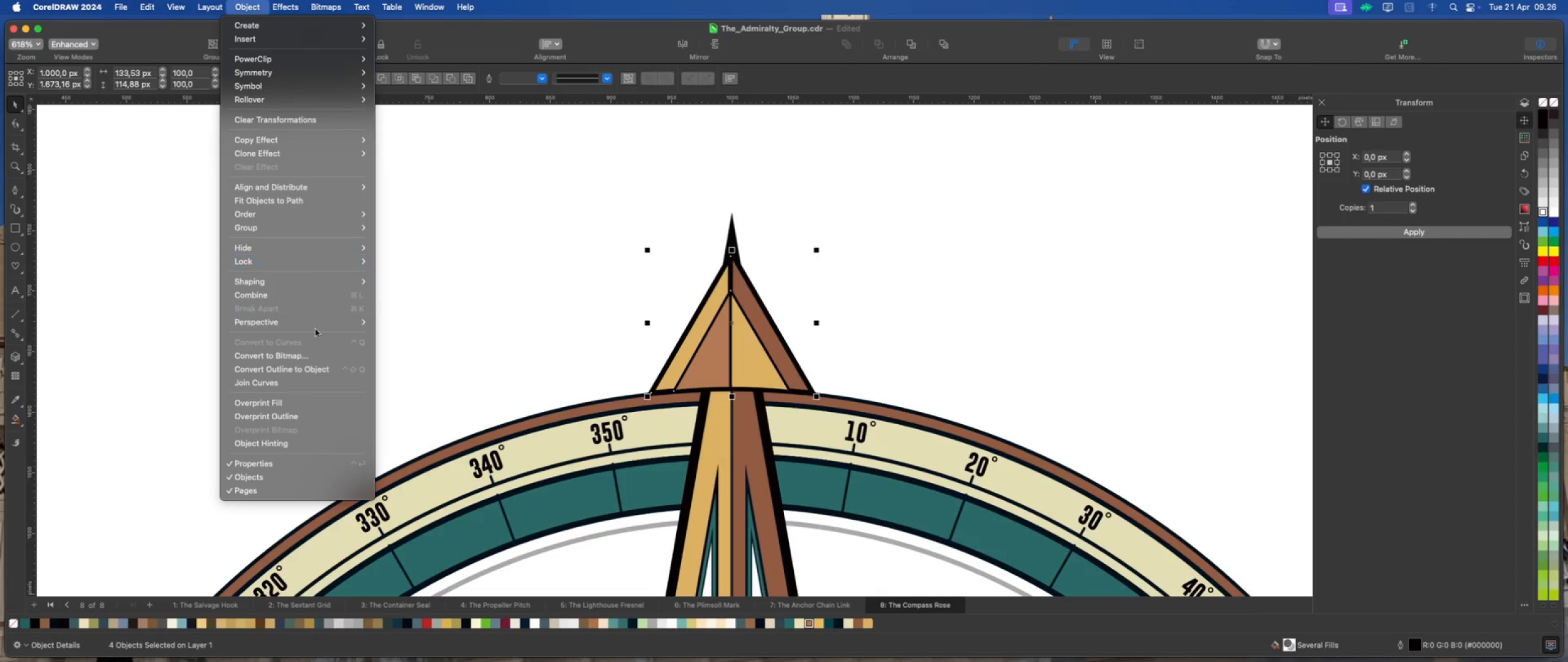 
left_click([322, 368])
 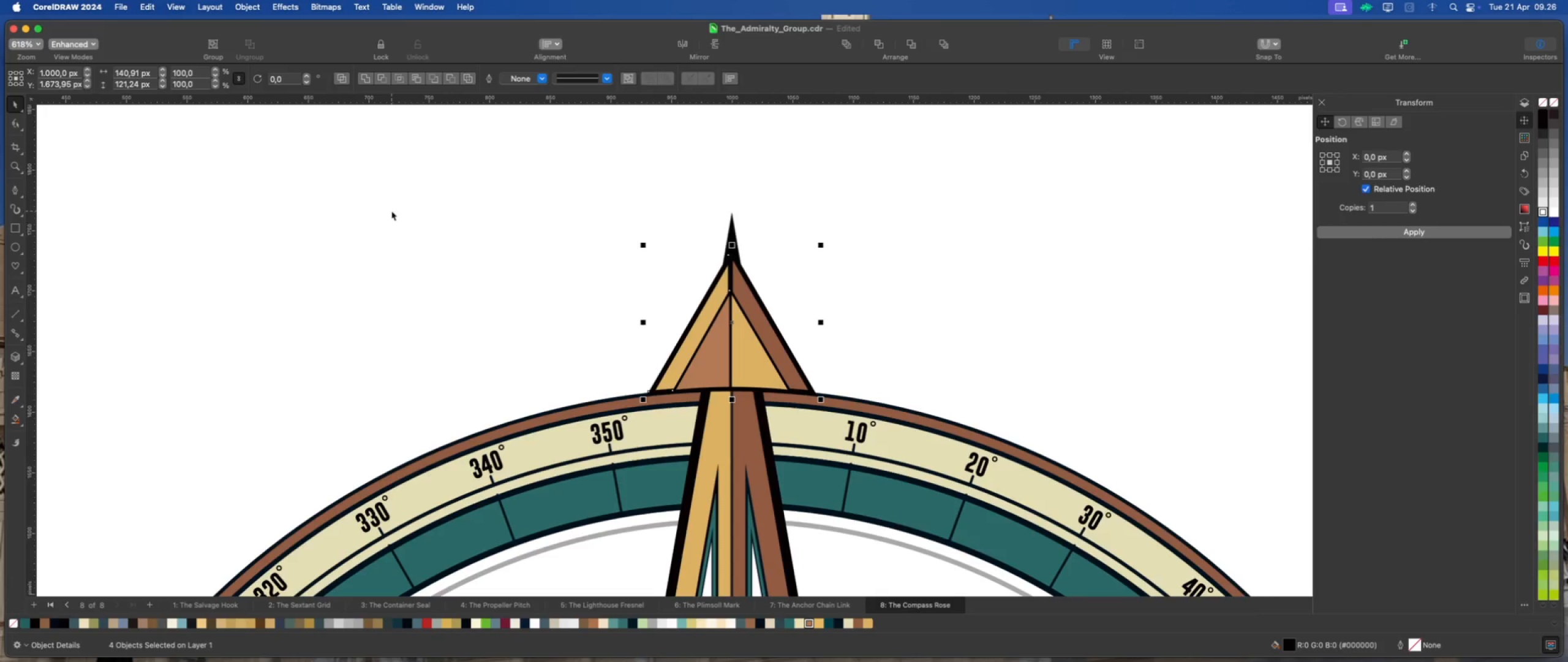 
key(Meta+G)
 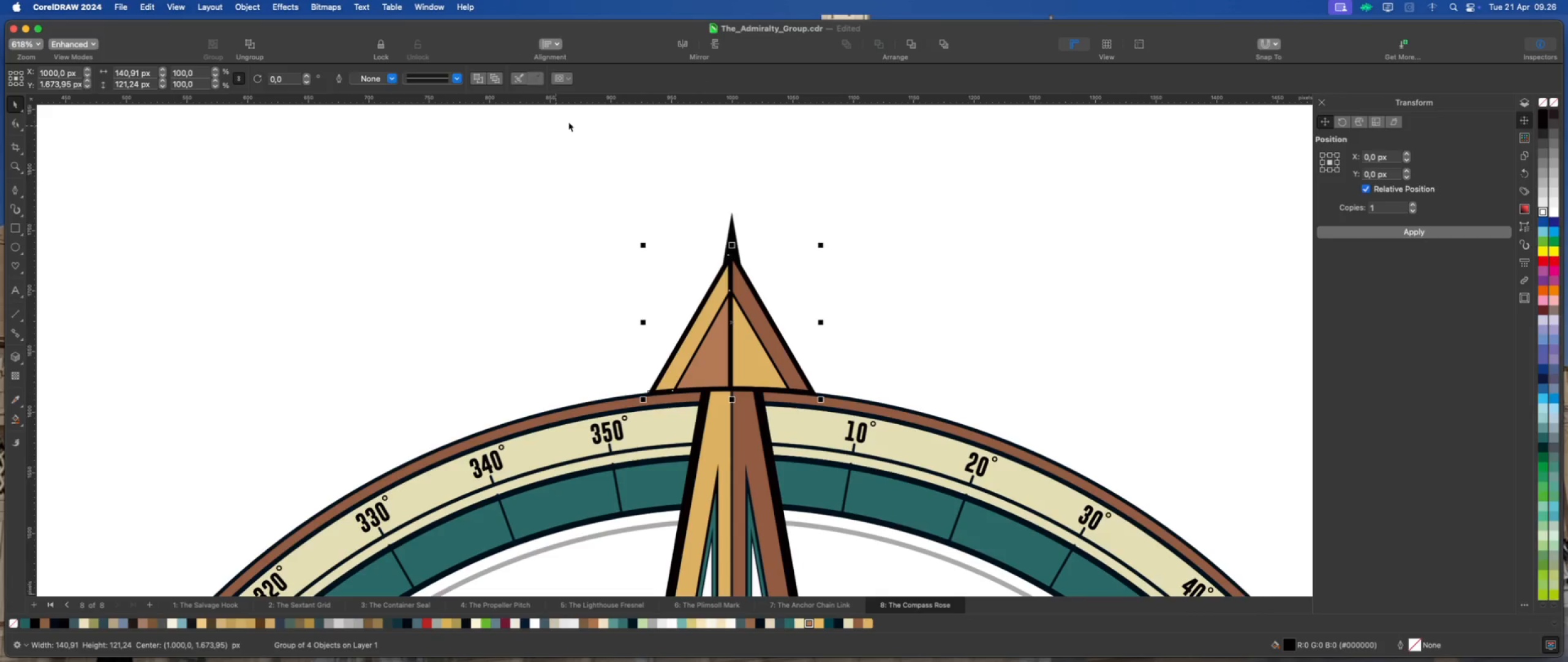 
scroll: coordinate [712, 221], scroll_direction: down, amount: 9.0
 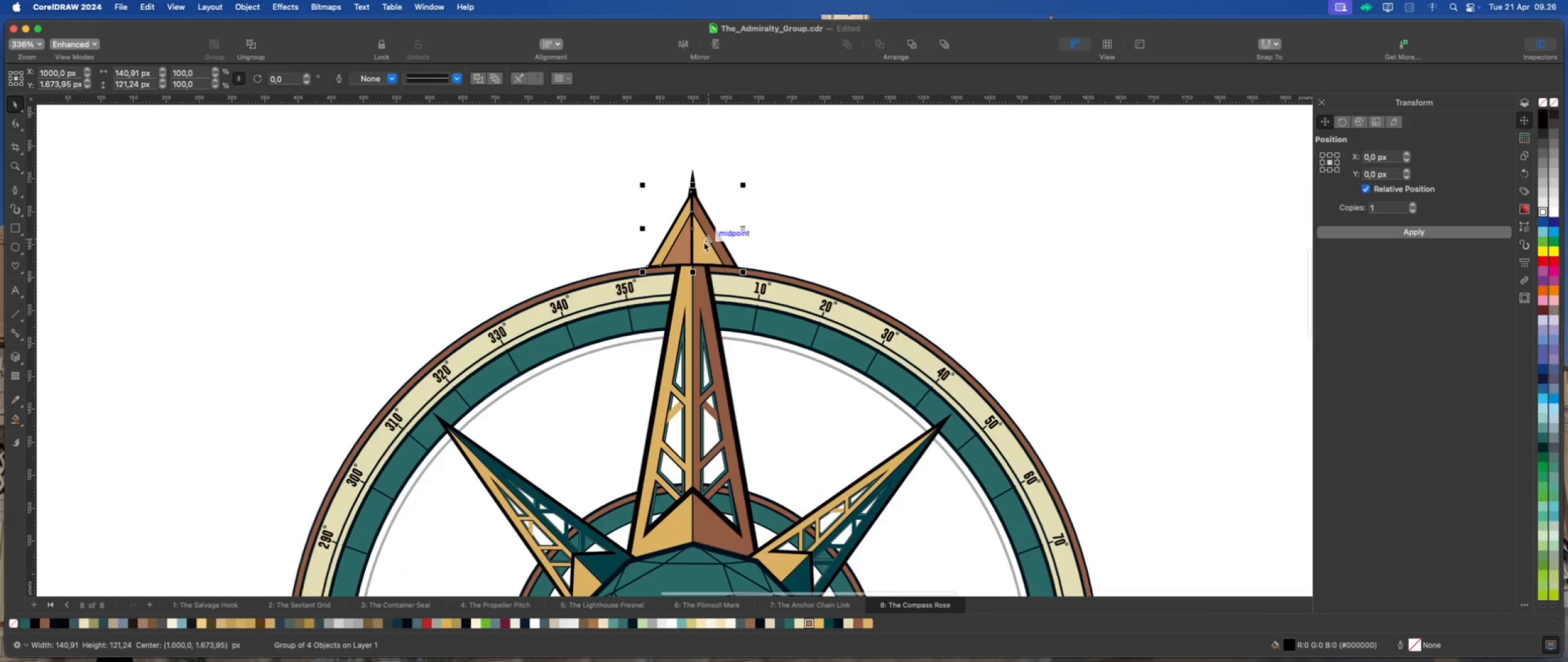 
left_click([700, 242])
 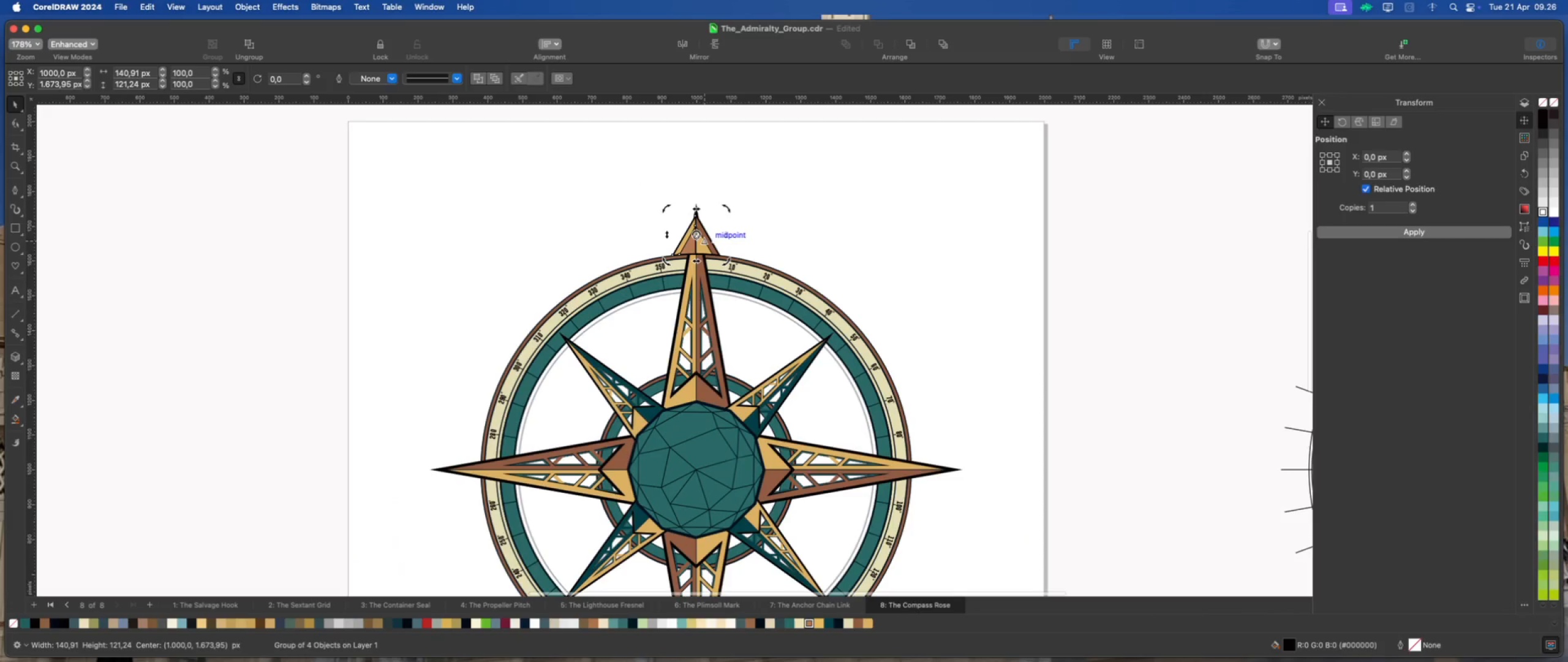 
left_click_drag(start_coordinate=[696, 235], to_coordinate=[696, 469])
 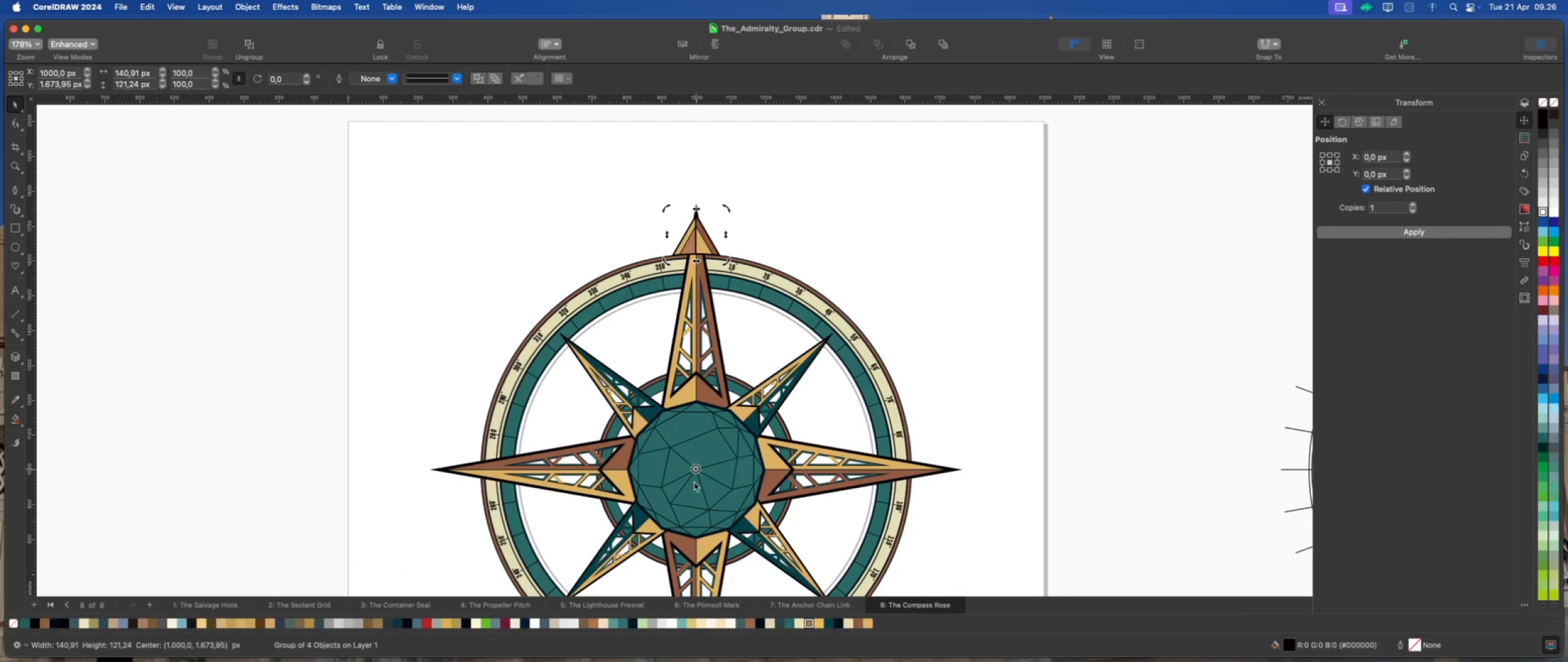 
scroll: coordinate [694, 473], scroll_direction: up, amount: 10.0
 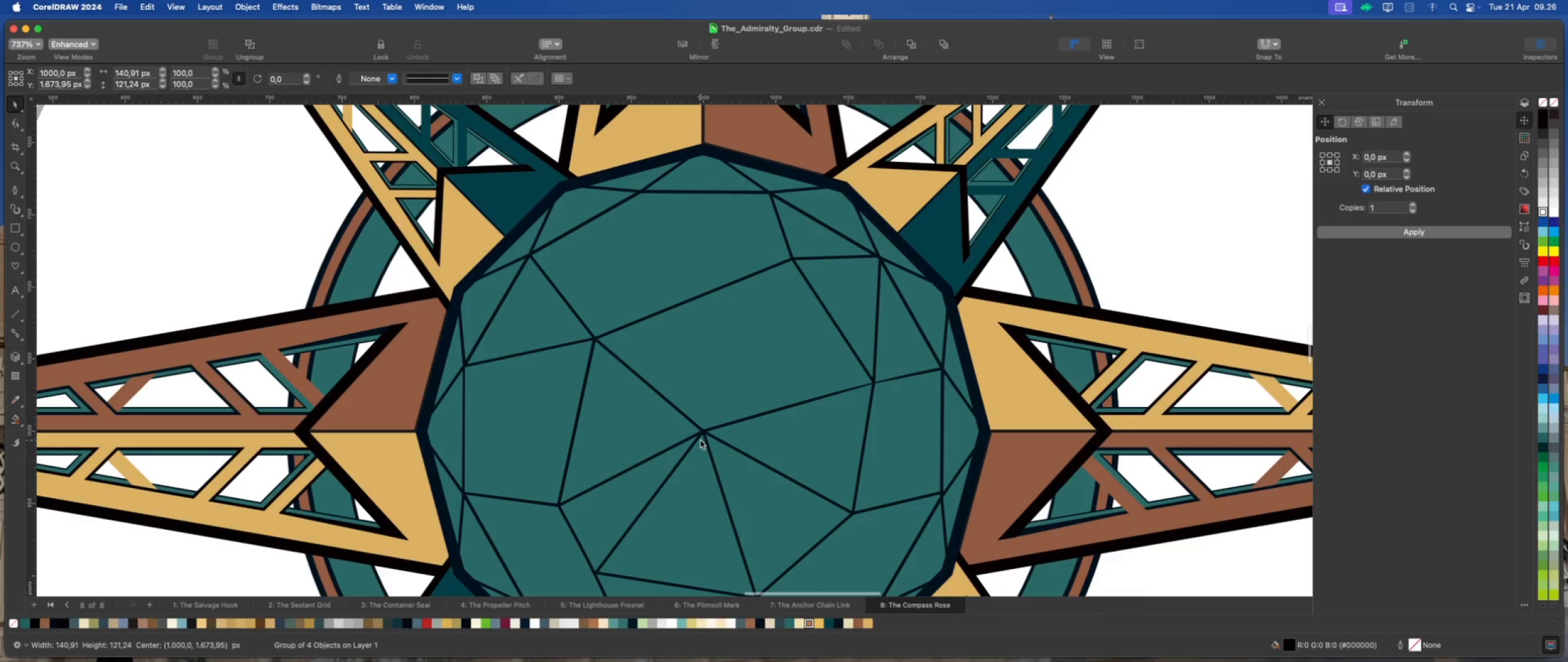 
scroll: coordinate [706, 458], scroll_direction: down, amount: 9.0
 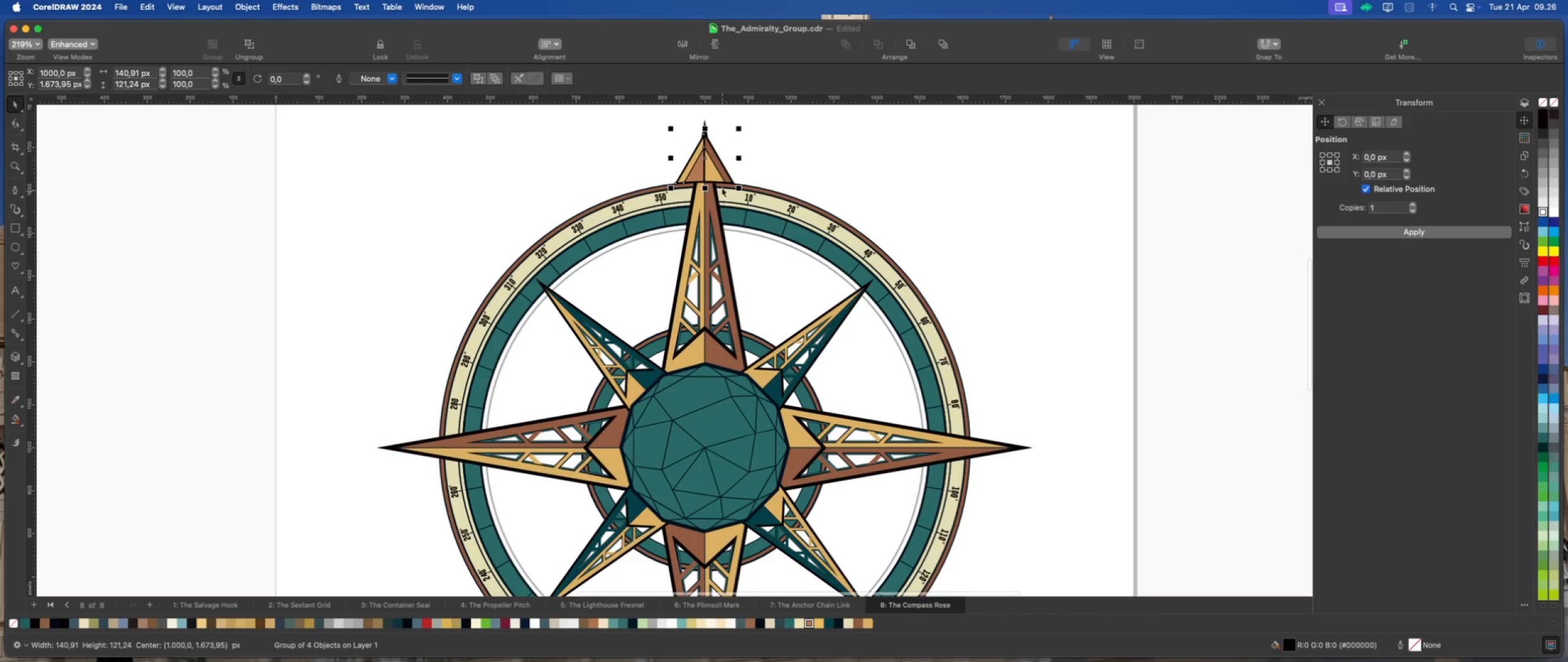 
left_click([717, 172])
 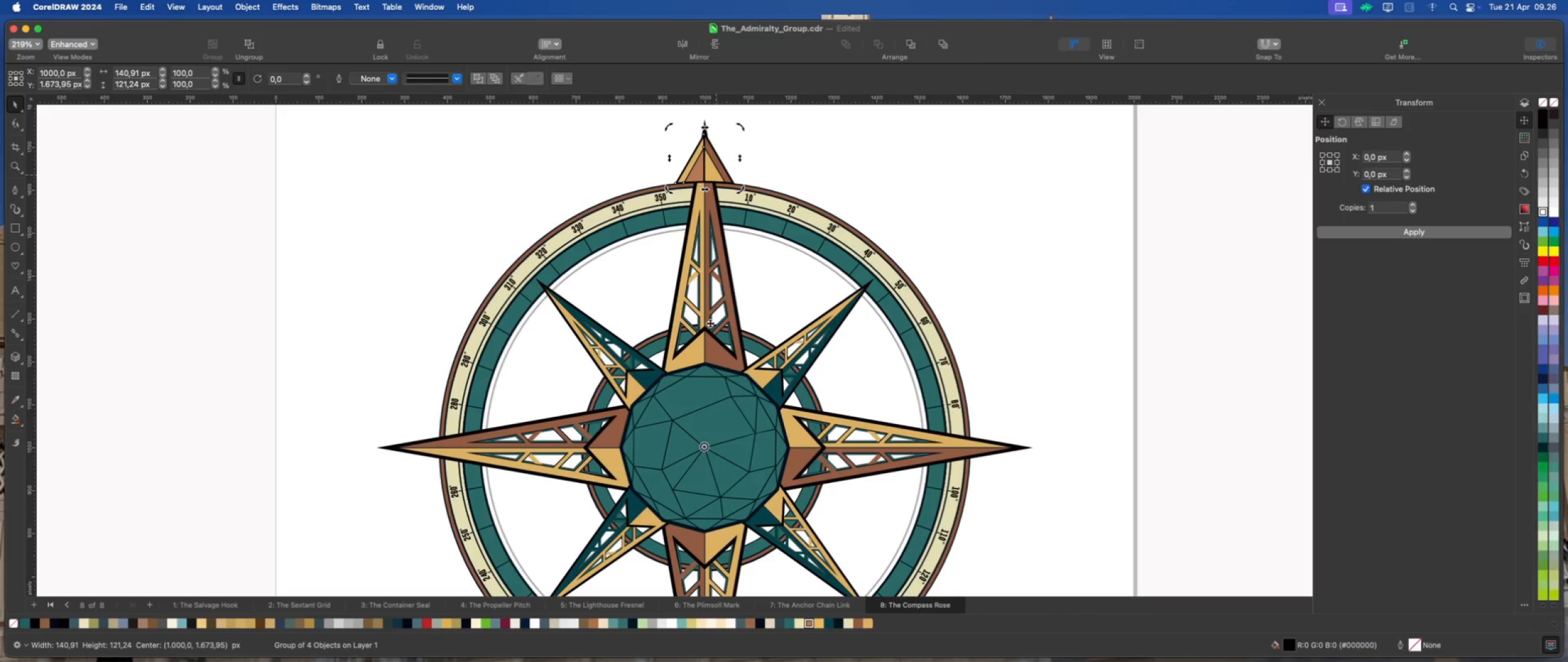 
scroll: coordinate [686, 438], scroll_direction: up, amount: 15.0
 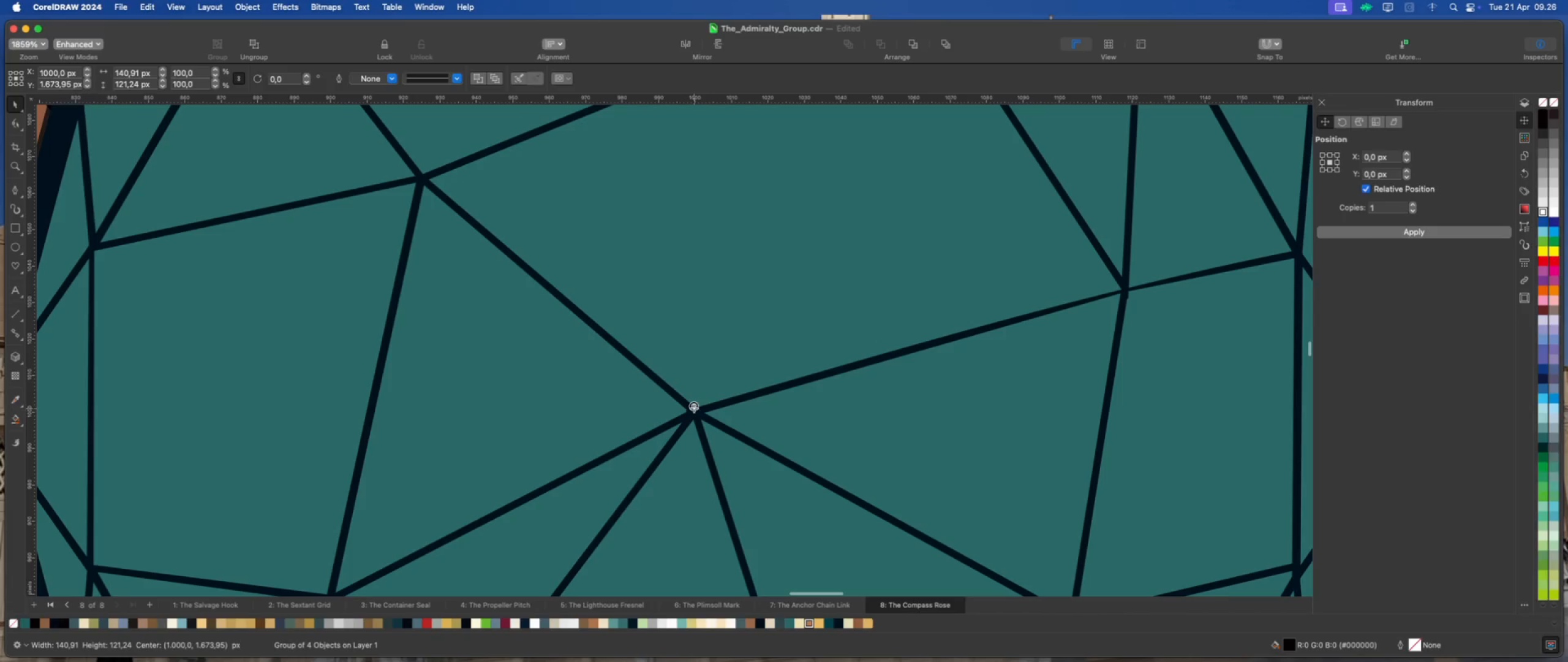 
left_click_drag(start_coordinate=[694, 406], to_coordinate=[695, 414])
 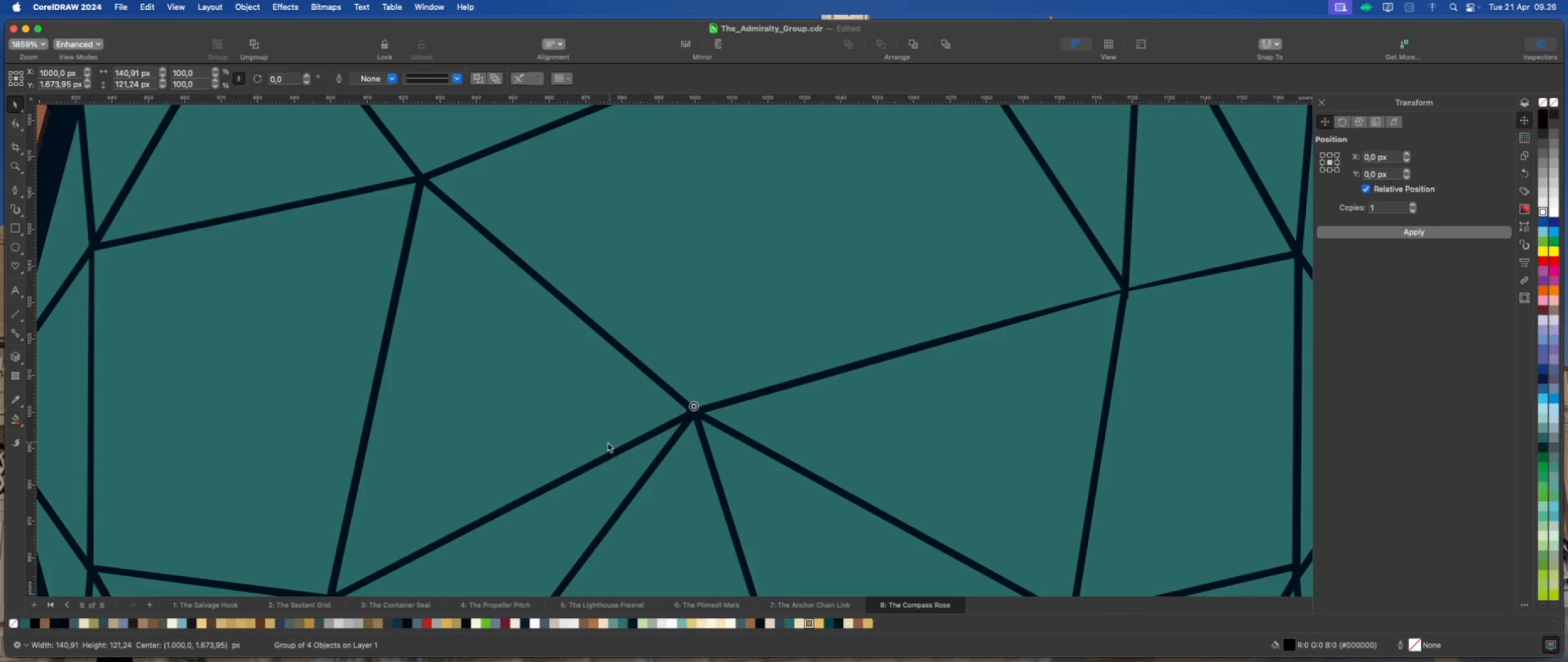 
scroll: coordinate [603, 446], scroll_direction: down, amount: 20.0
 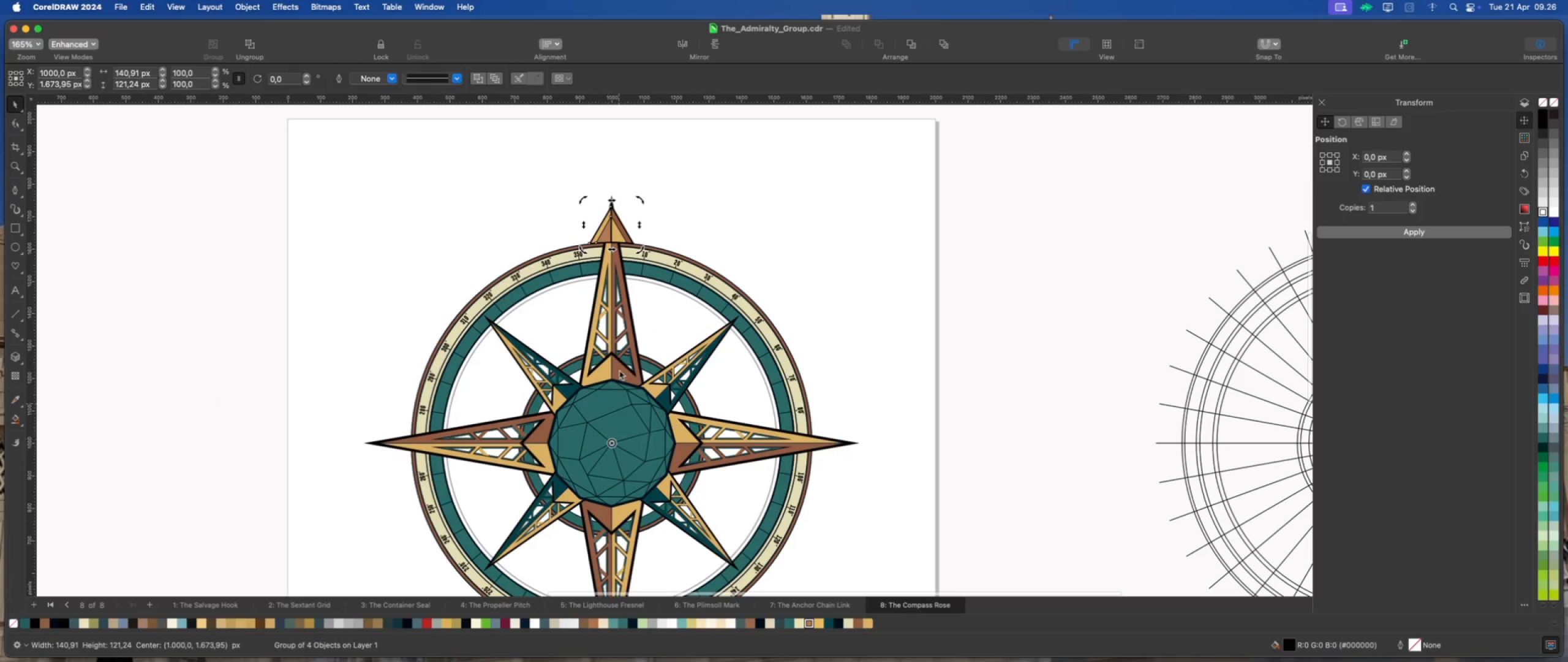 
scroll: coordinate [619, 367], scroll_direction: up, amount: 1.0
 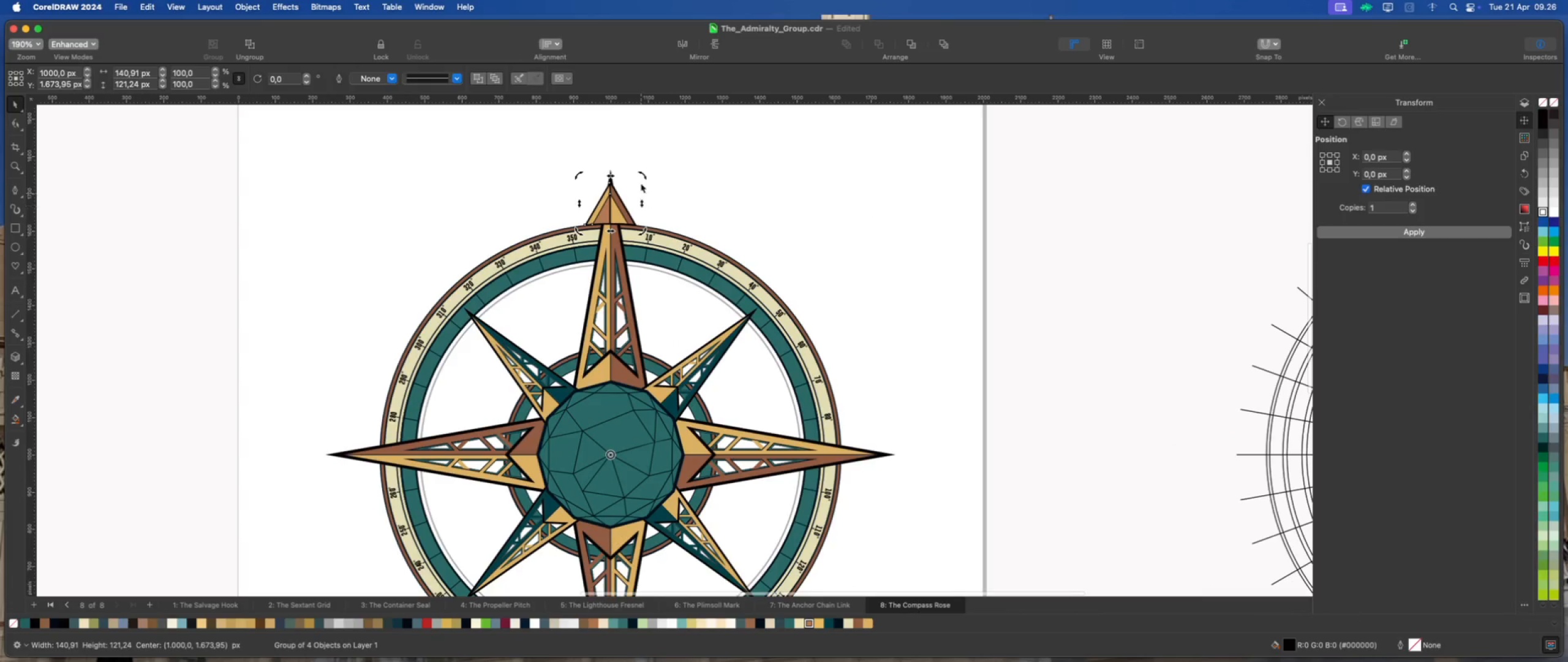 
left_click_drag(start_coordinate=[642, 173], to_coordinate=[790, 310])
 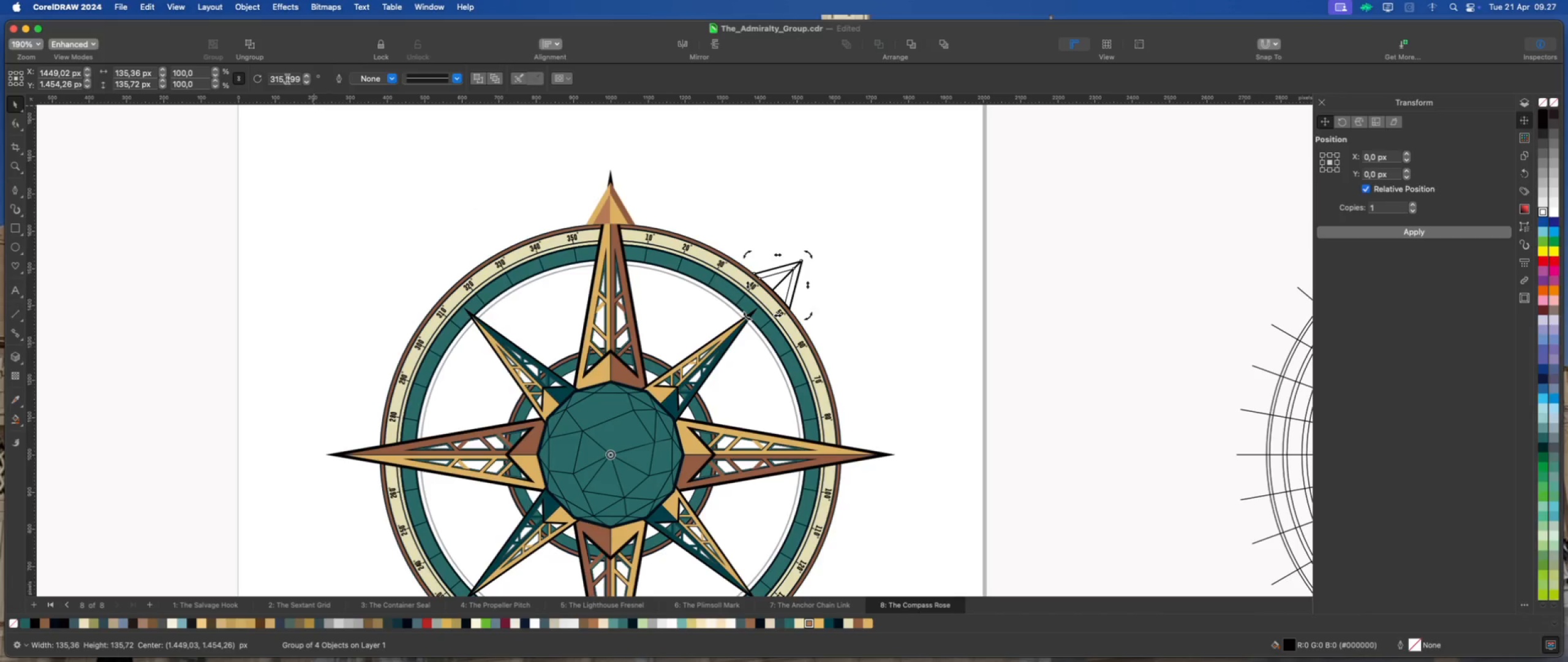 
left_click([289, 77])
 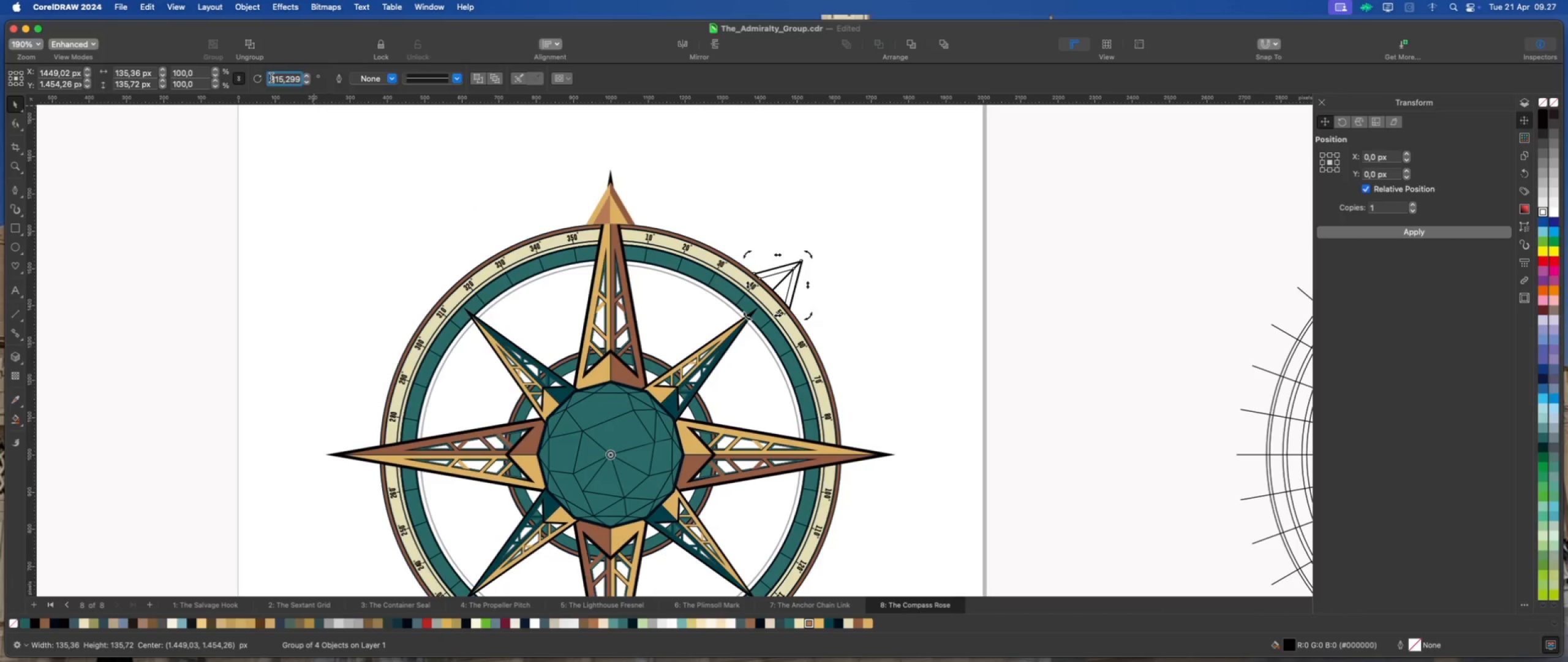 
left_click_drag(start_coordinate=[270, 78], to_coordinate=[302, 81])
 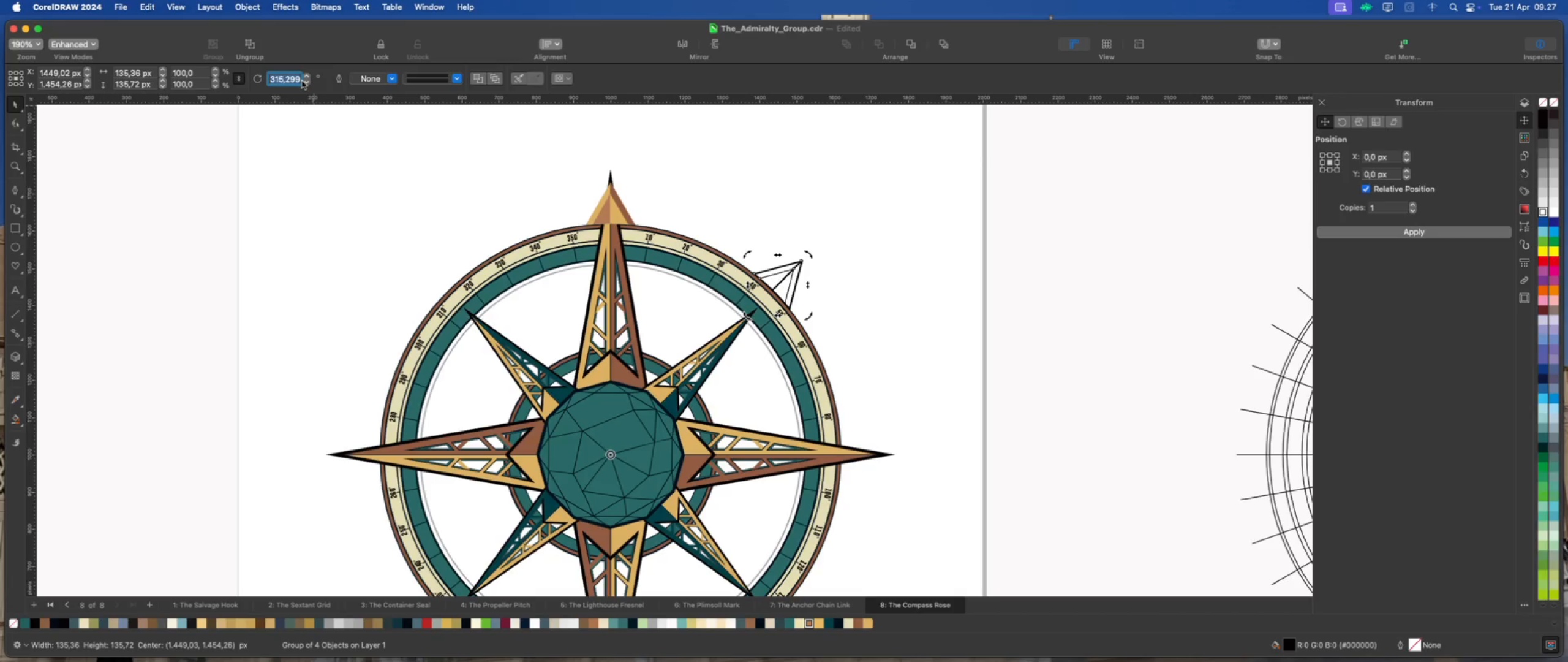 
key(Numpad3)
 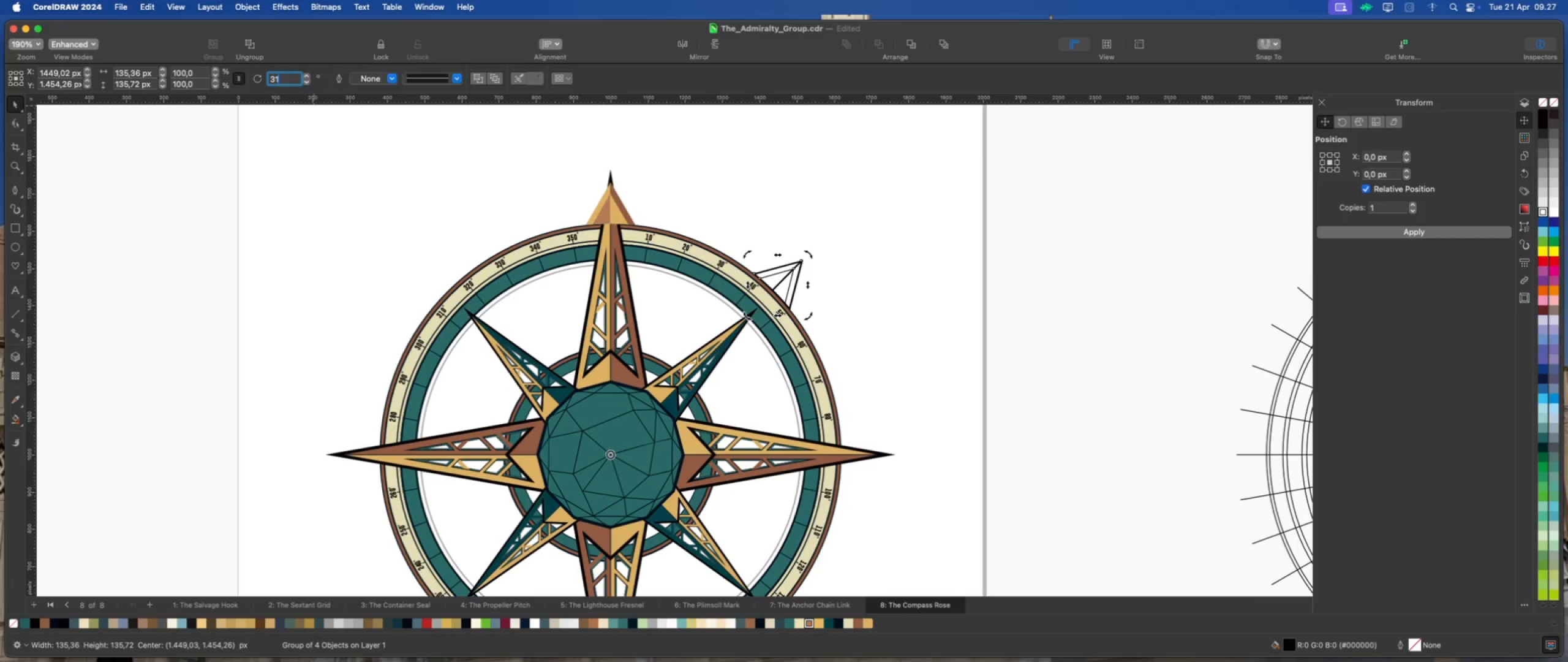 
key(Numpad1)
 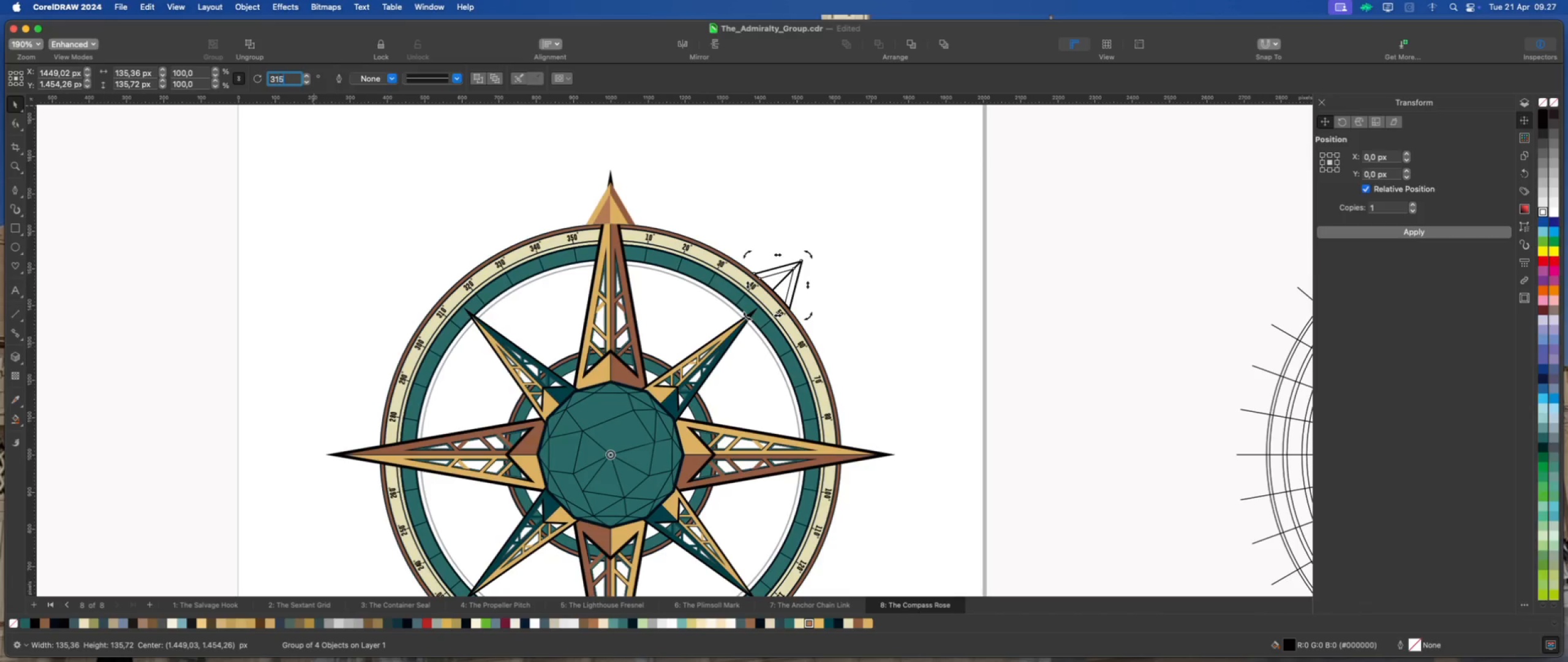 
key(Numpad5)
 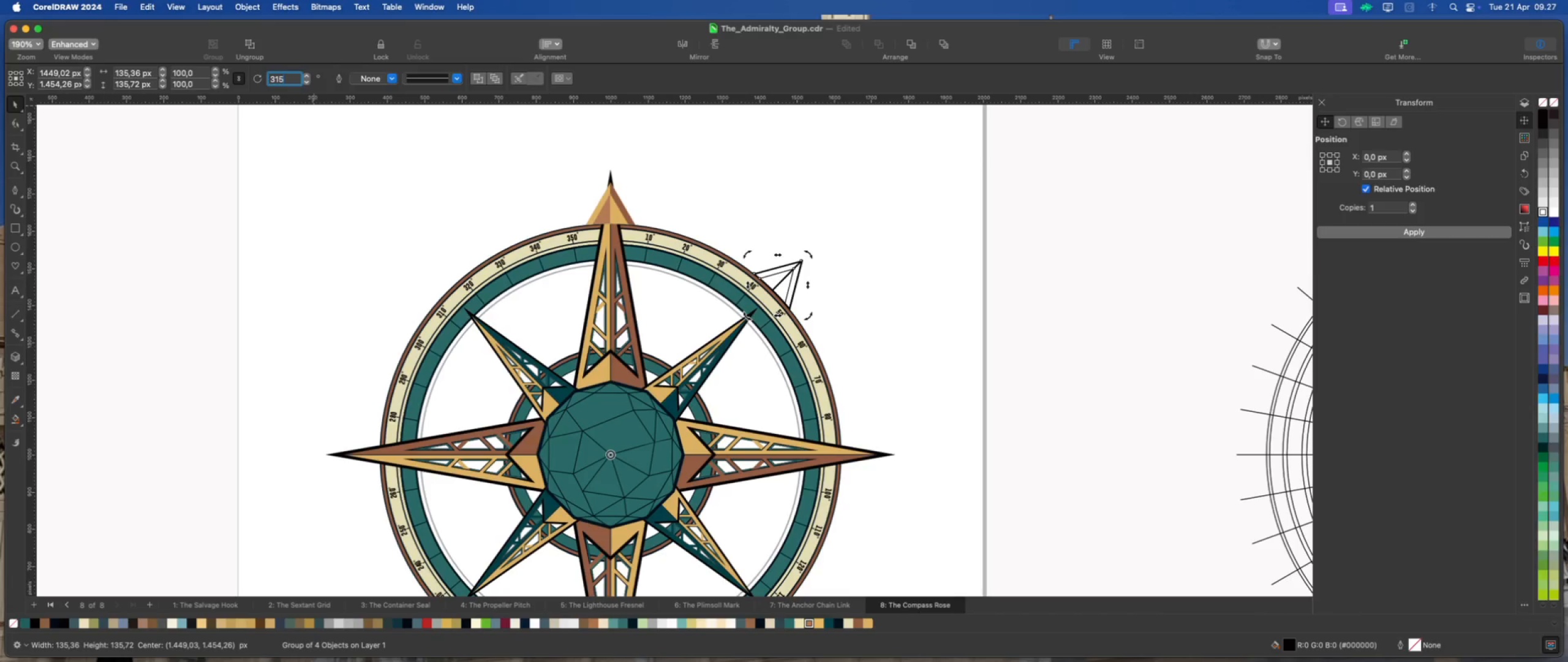 
key(Enter)
 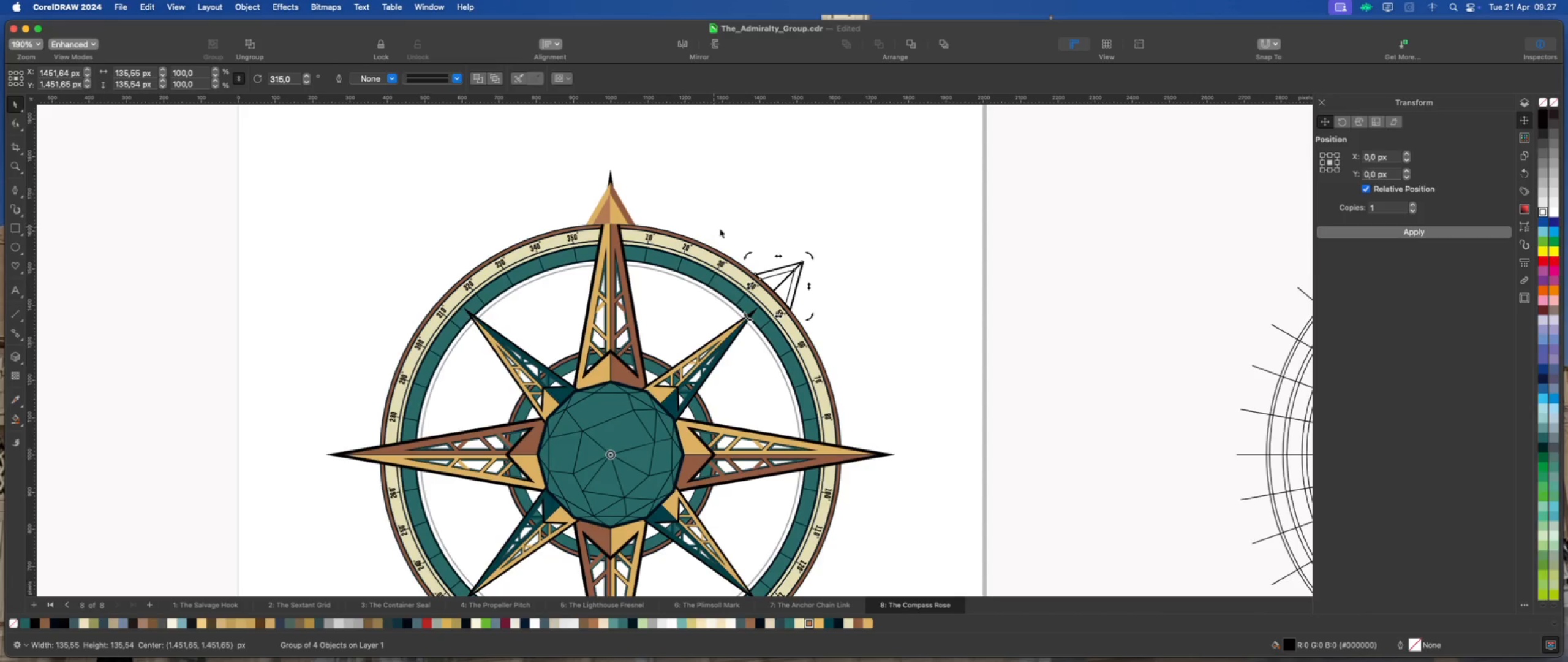 
scroll: coordinate [680, 224], scroll_direction: up, amount: 2.0
 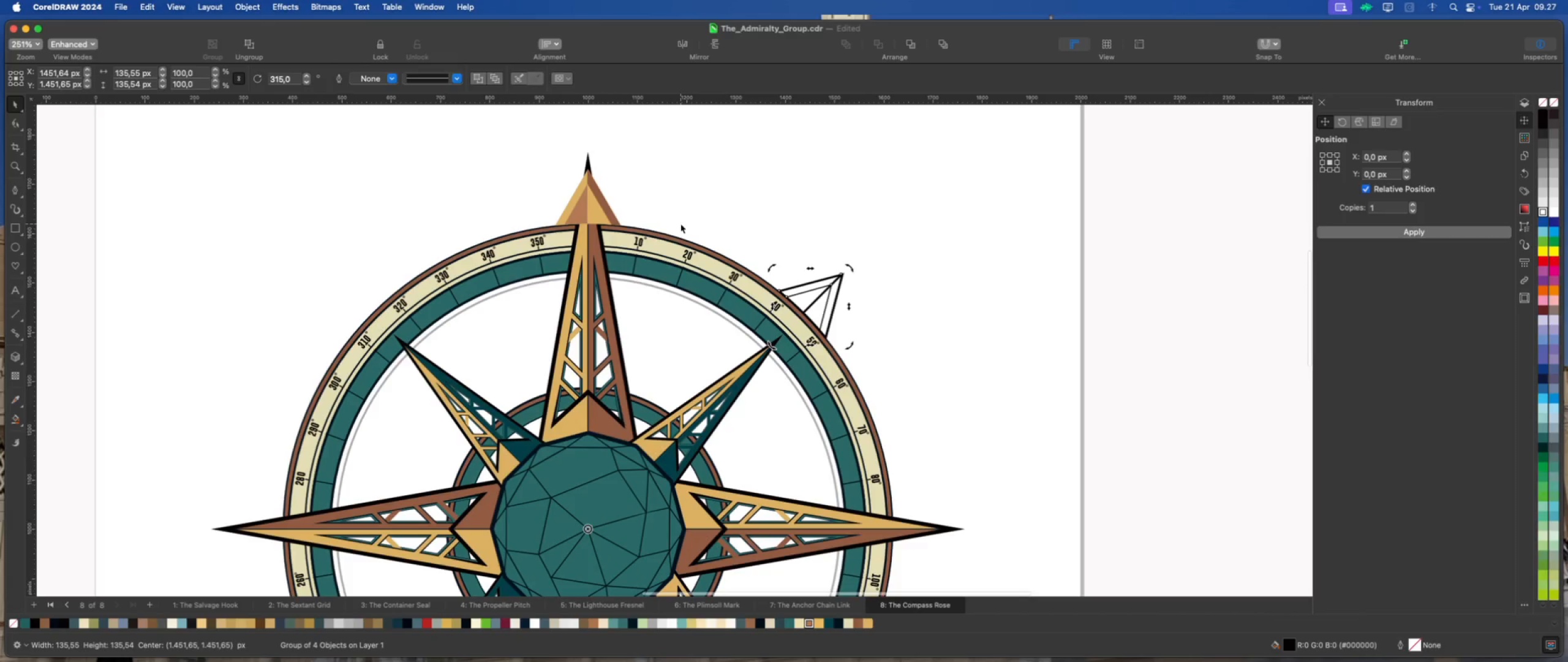 
key(Meta+Z)
 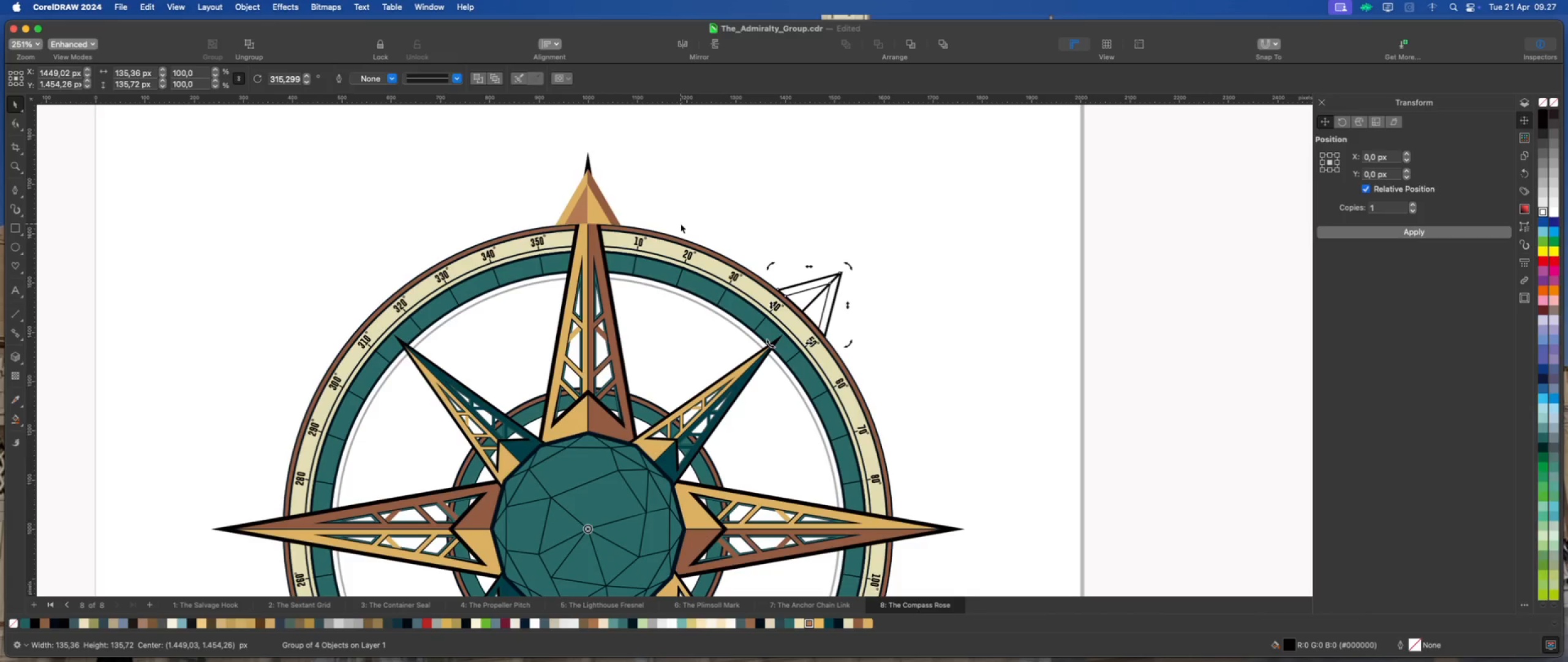 
key(Meta+Z)
 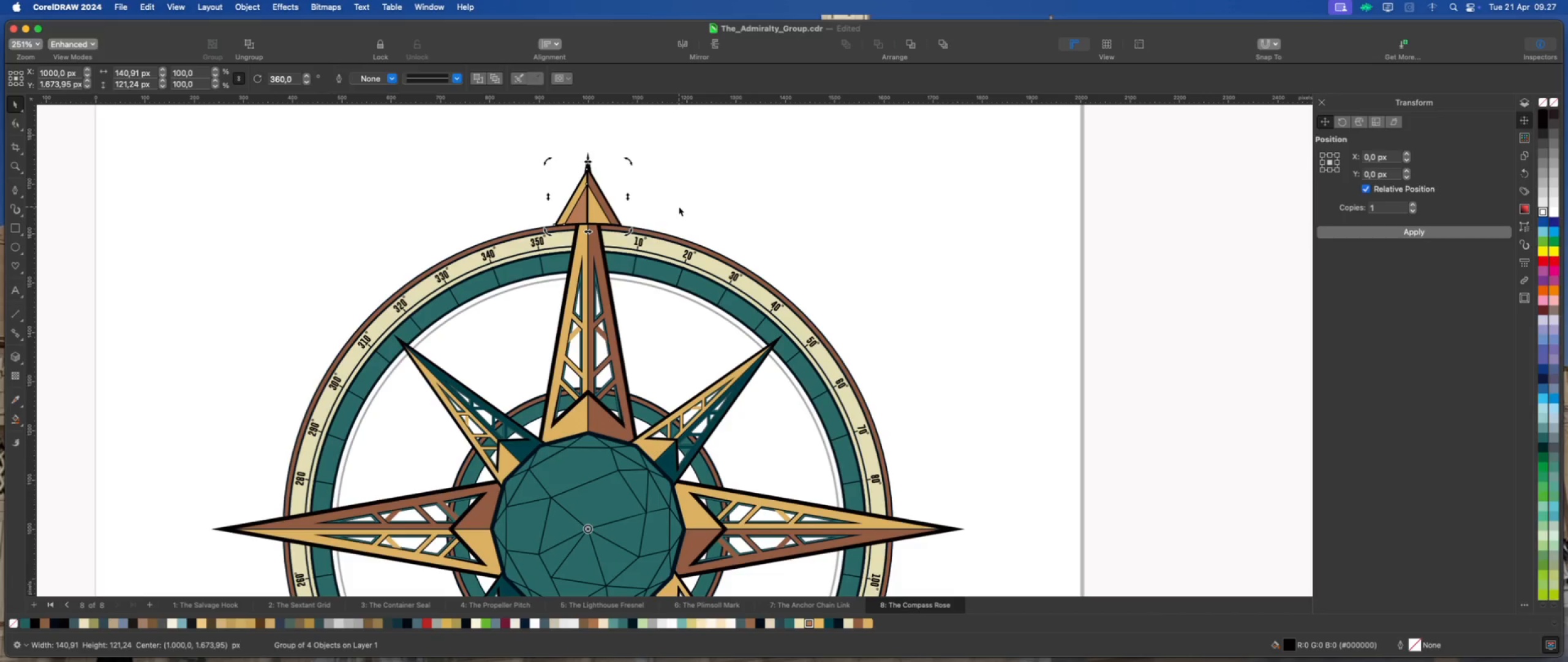 
left_click([679, 207])
 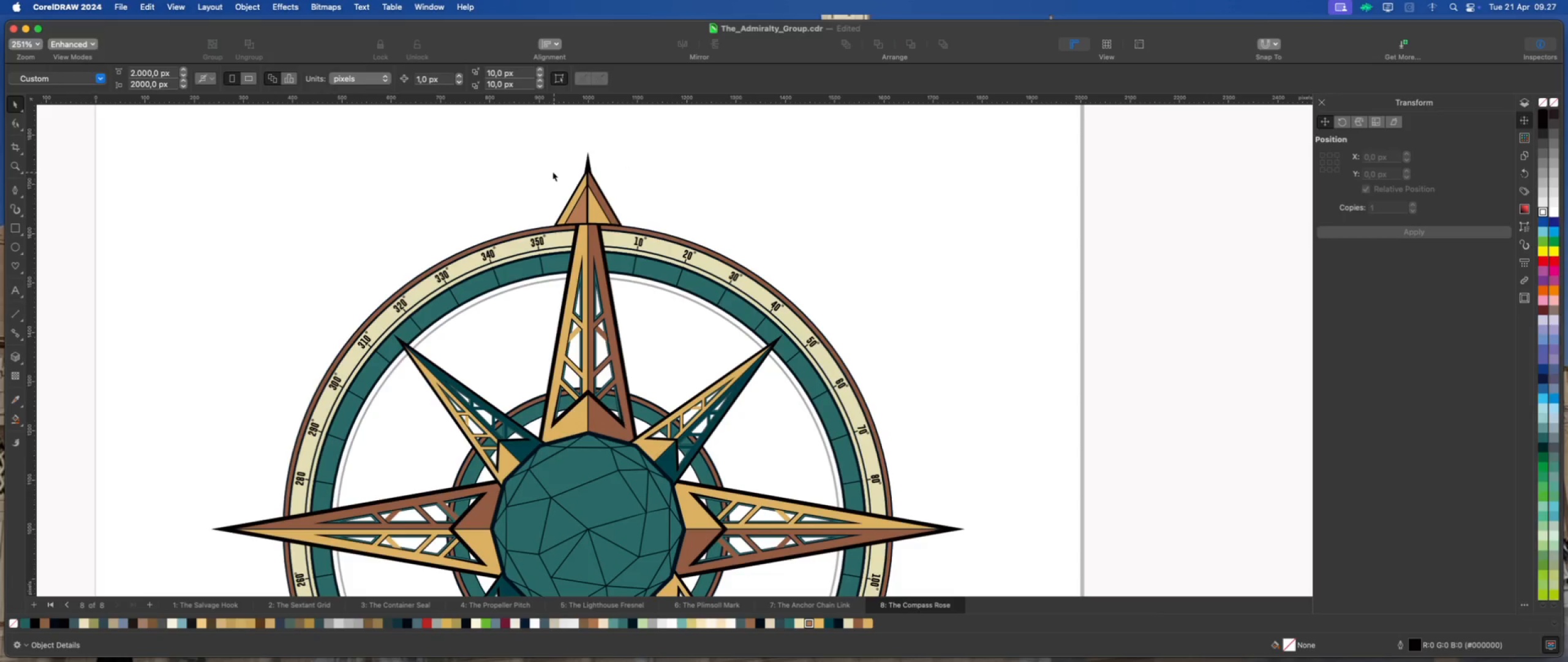 
left_click_drag(start_coordinate=[523, 161], to_coordinate=[635, 237])
 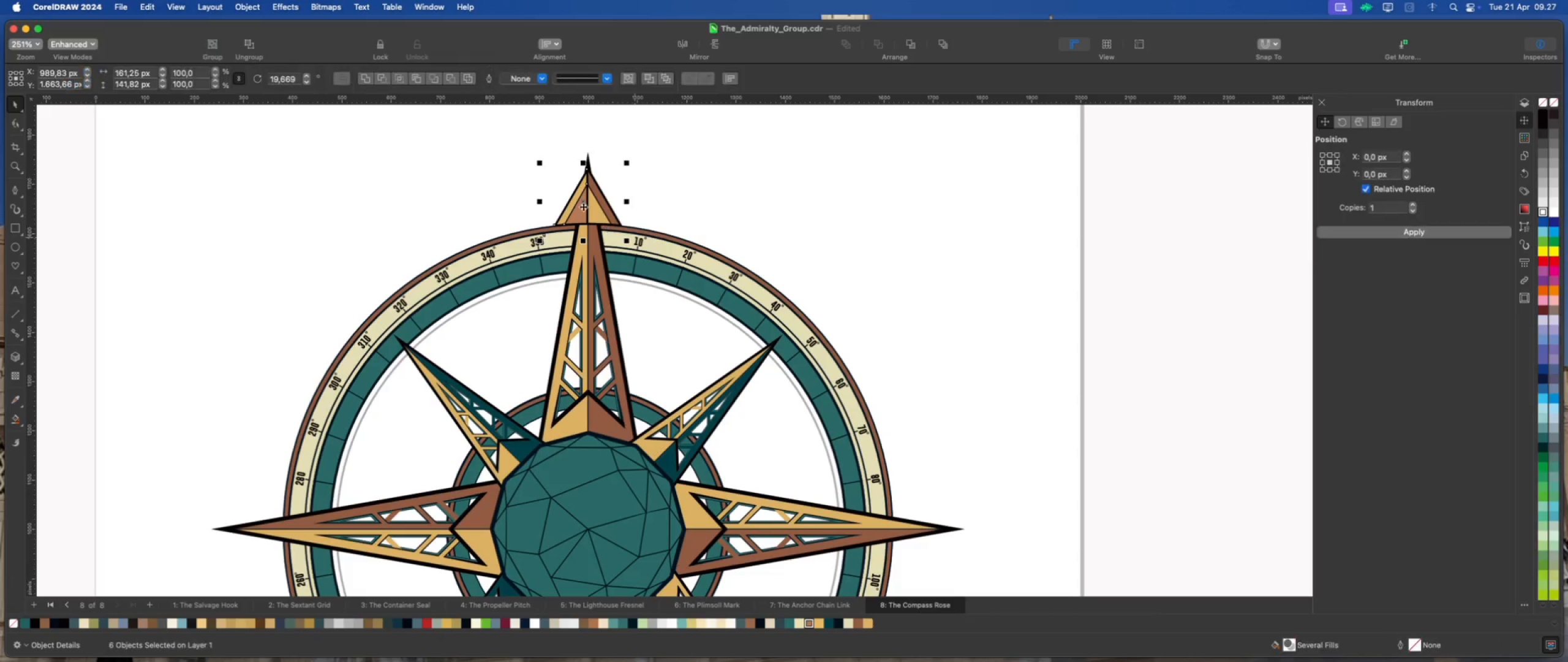 
left_click_drag(start_coordinate=[583, 204], to_coordinate=[799, 204])
 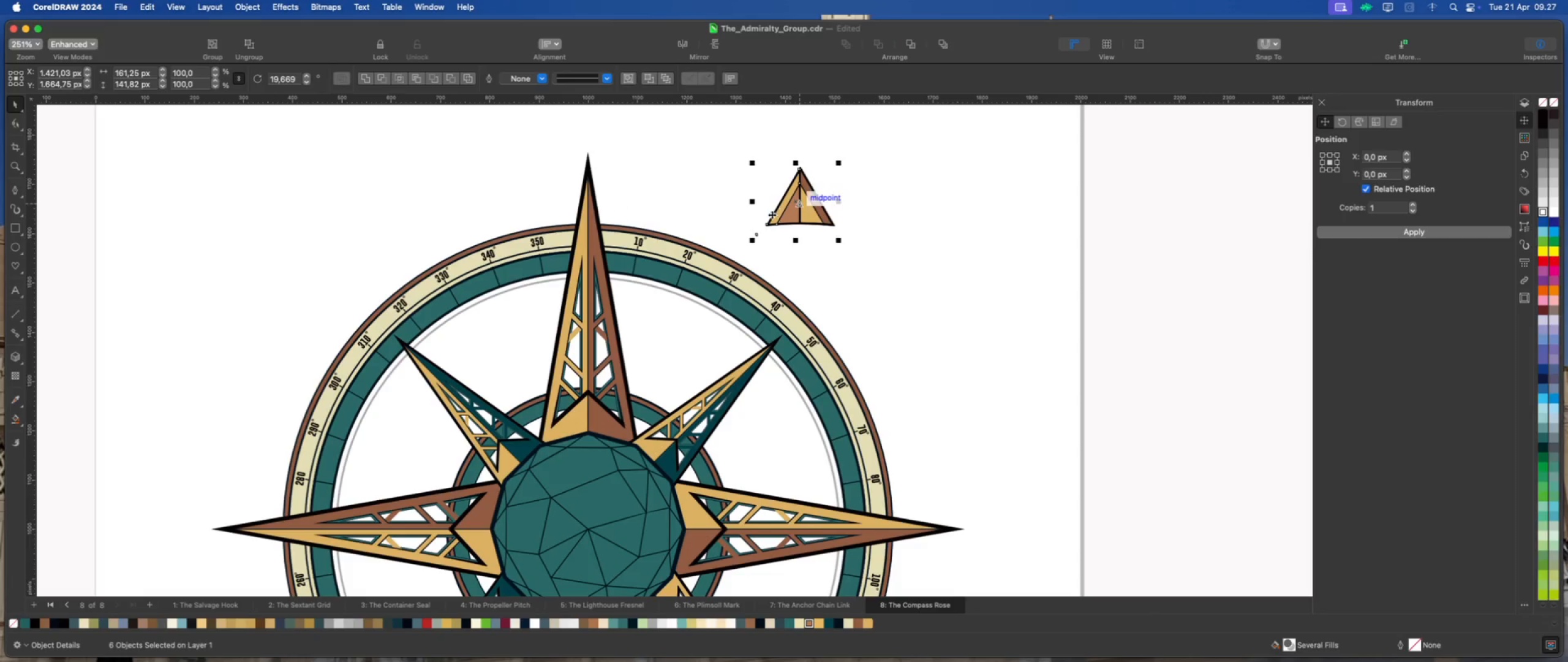 
key(Meta+Z)
 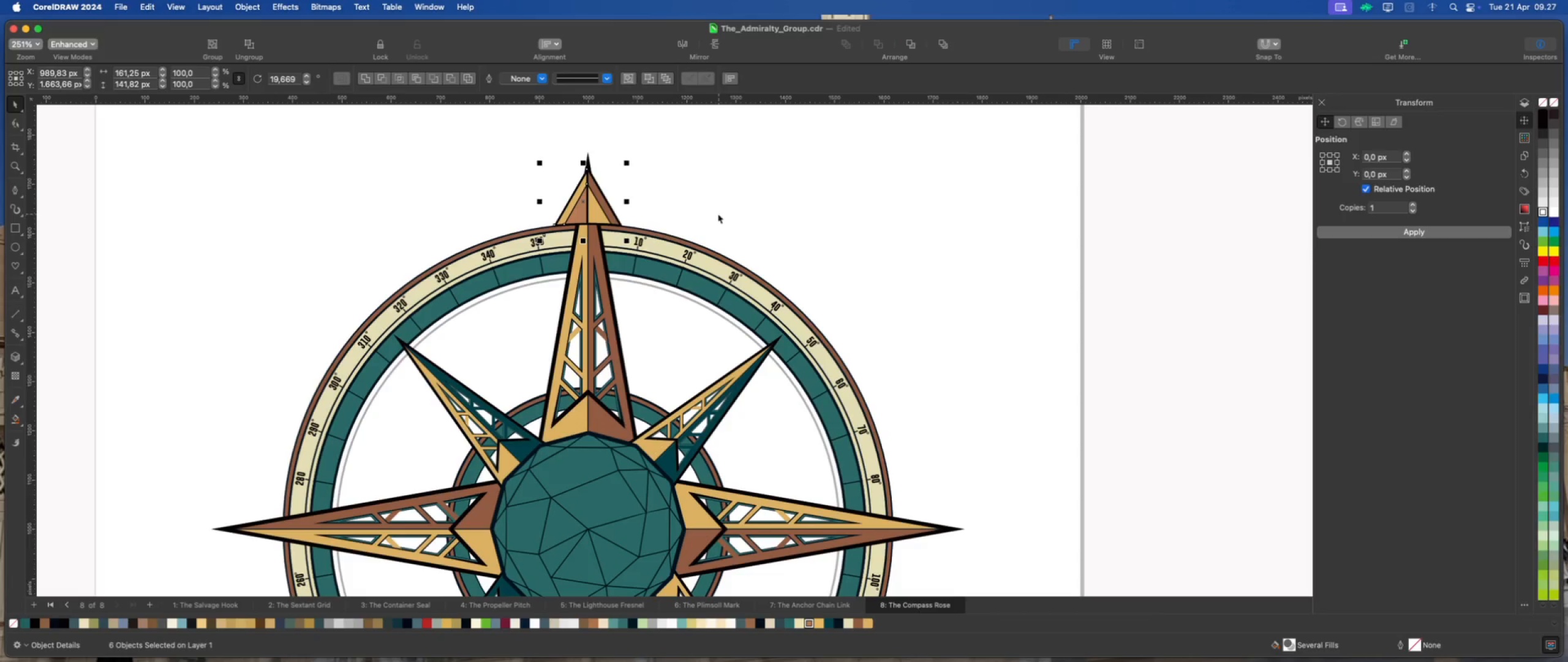 
left_click([718, 214])
 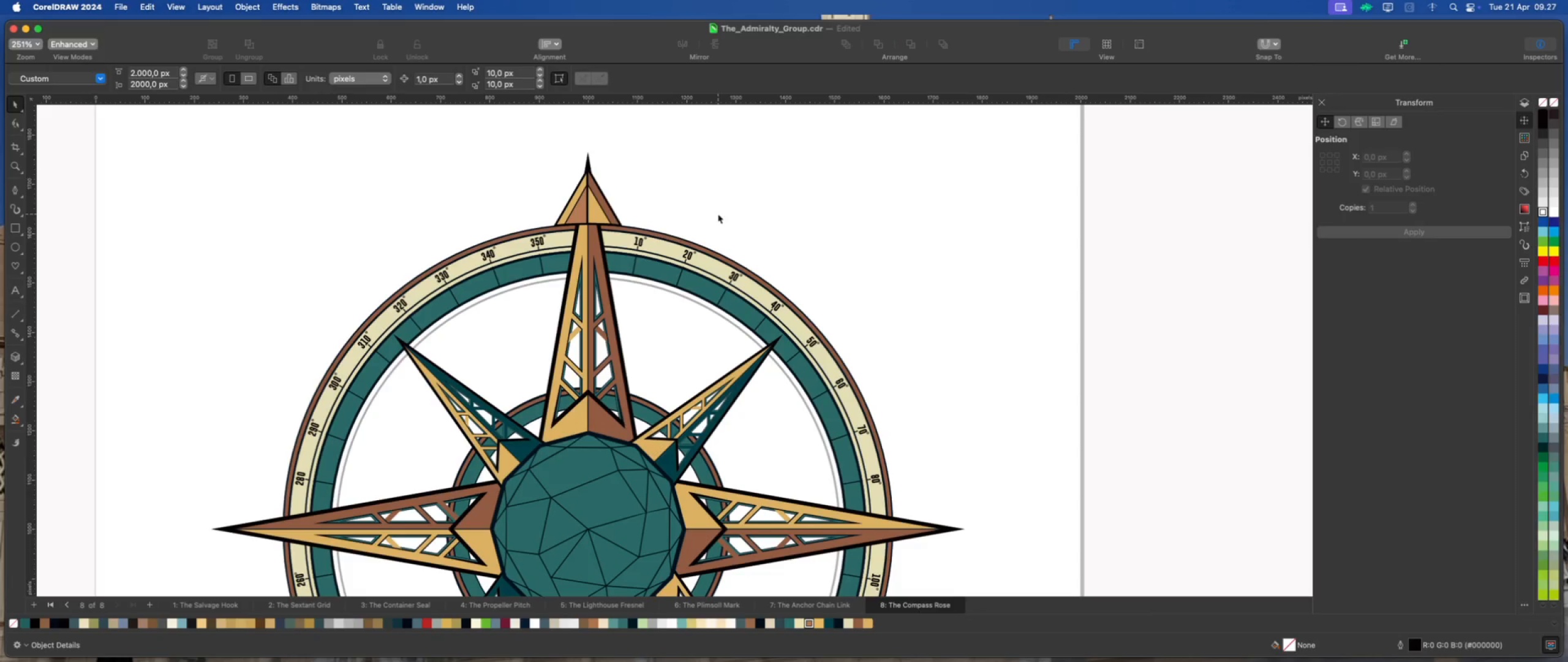 
key(Meta+Z)
 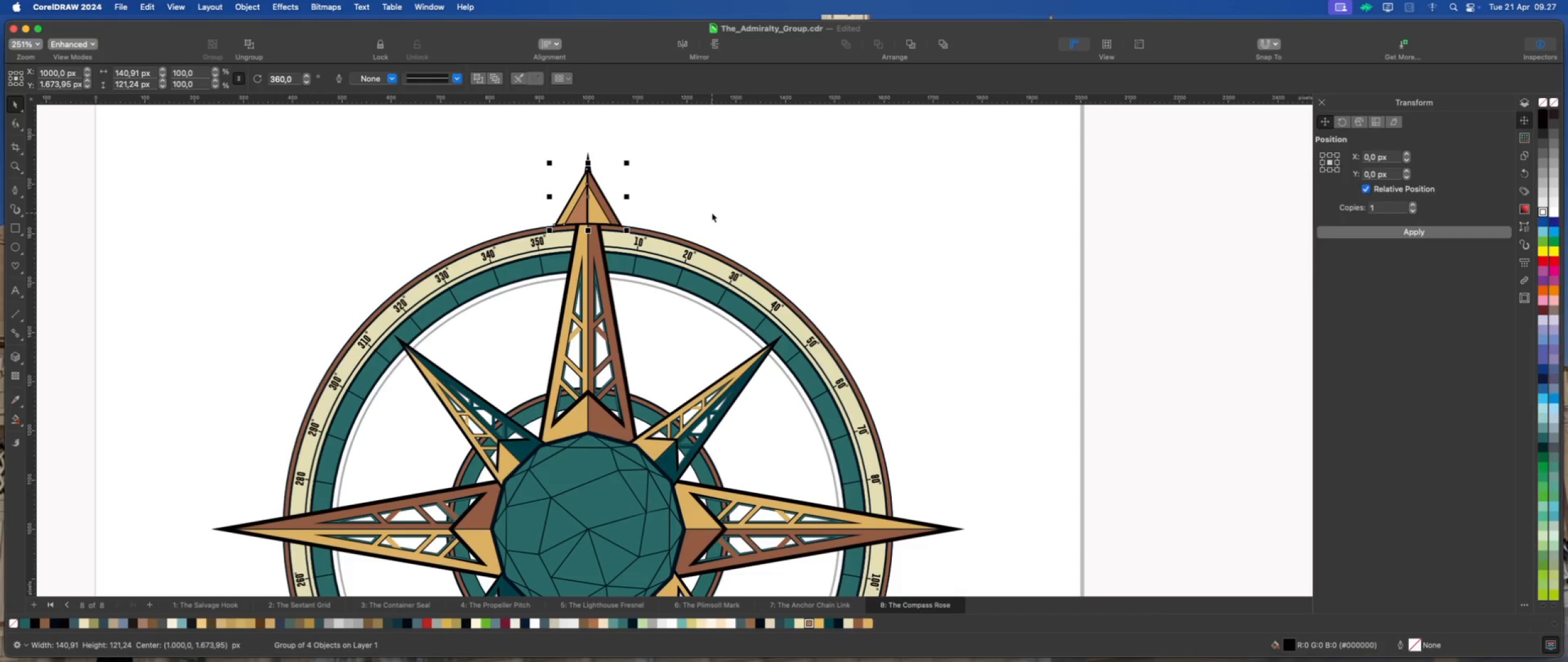 
left_click([712, 213])
 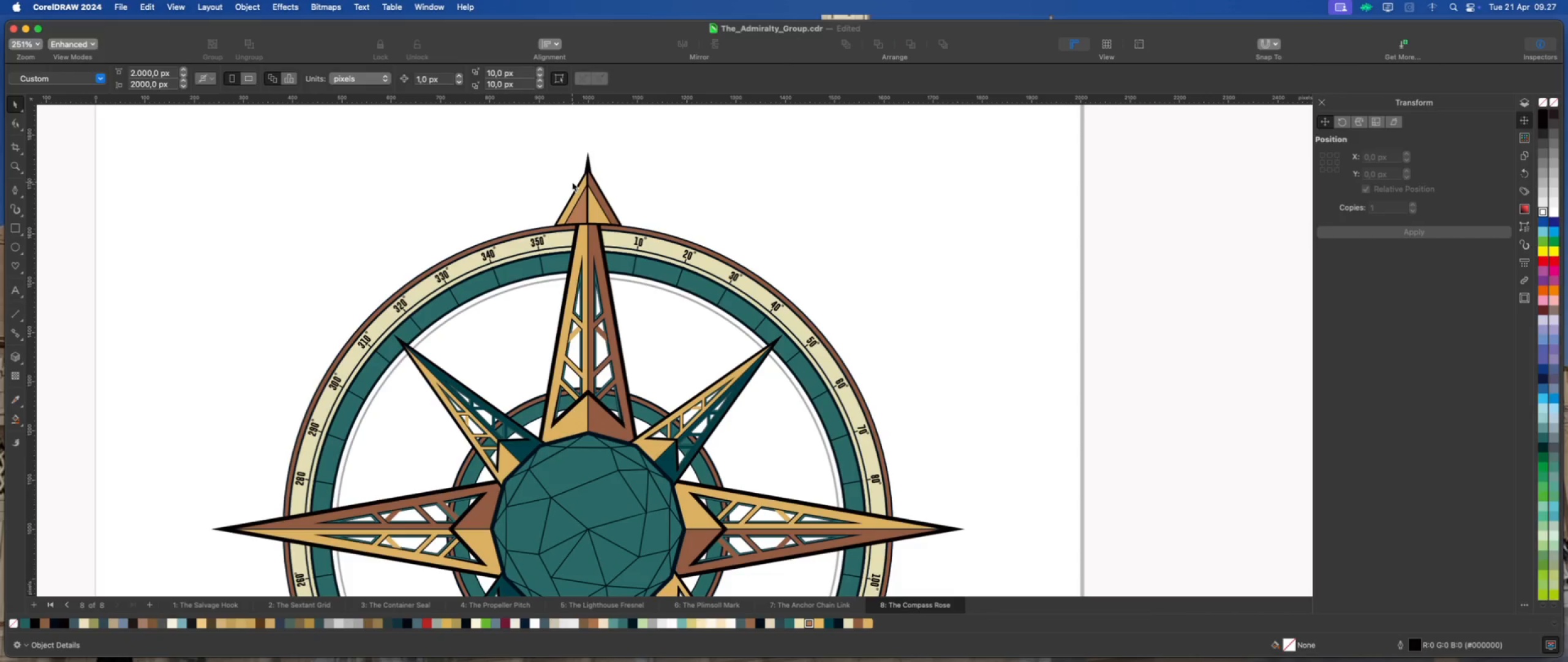 
left_click([576, 186])
 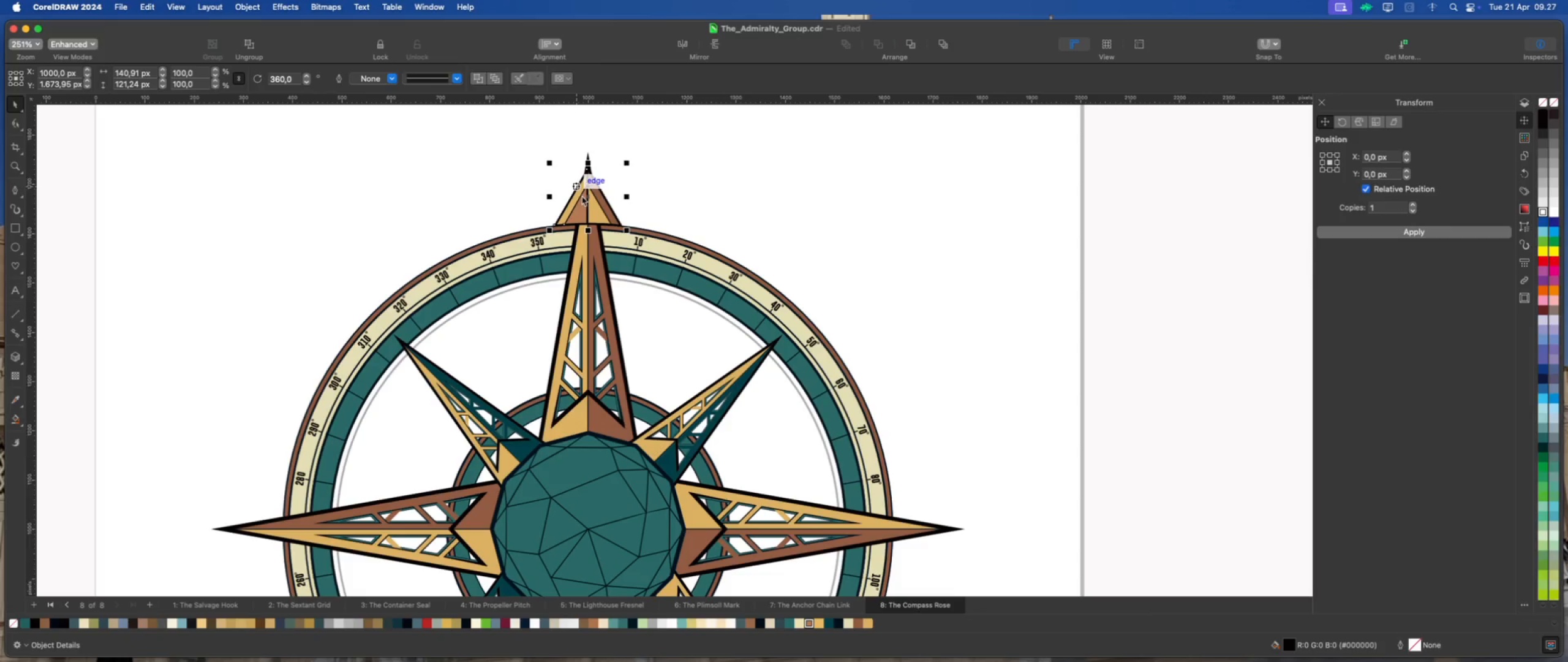 
left_click_drag(start_coordinate=[582, 196], to_coordinate=[763, 186])
 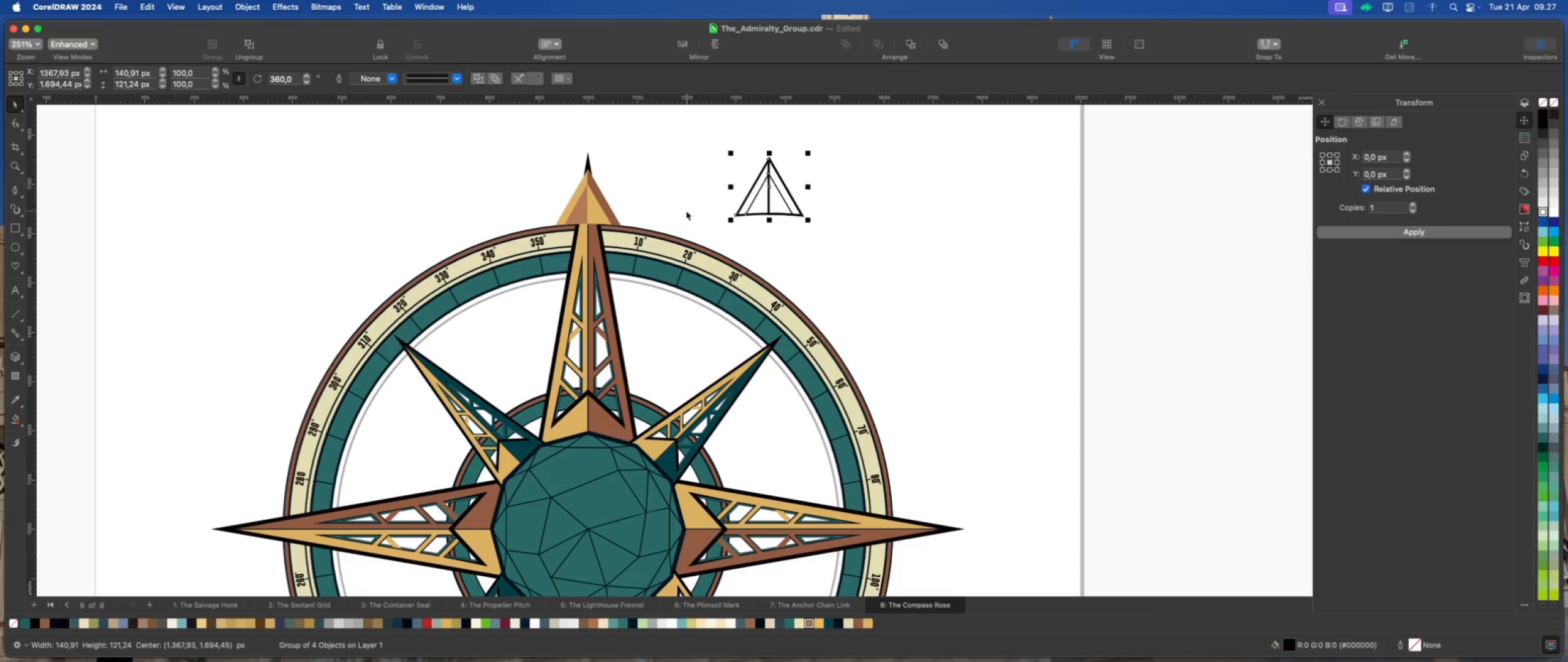 
key(Meta+Z)
 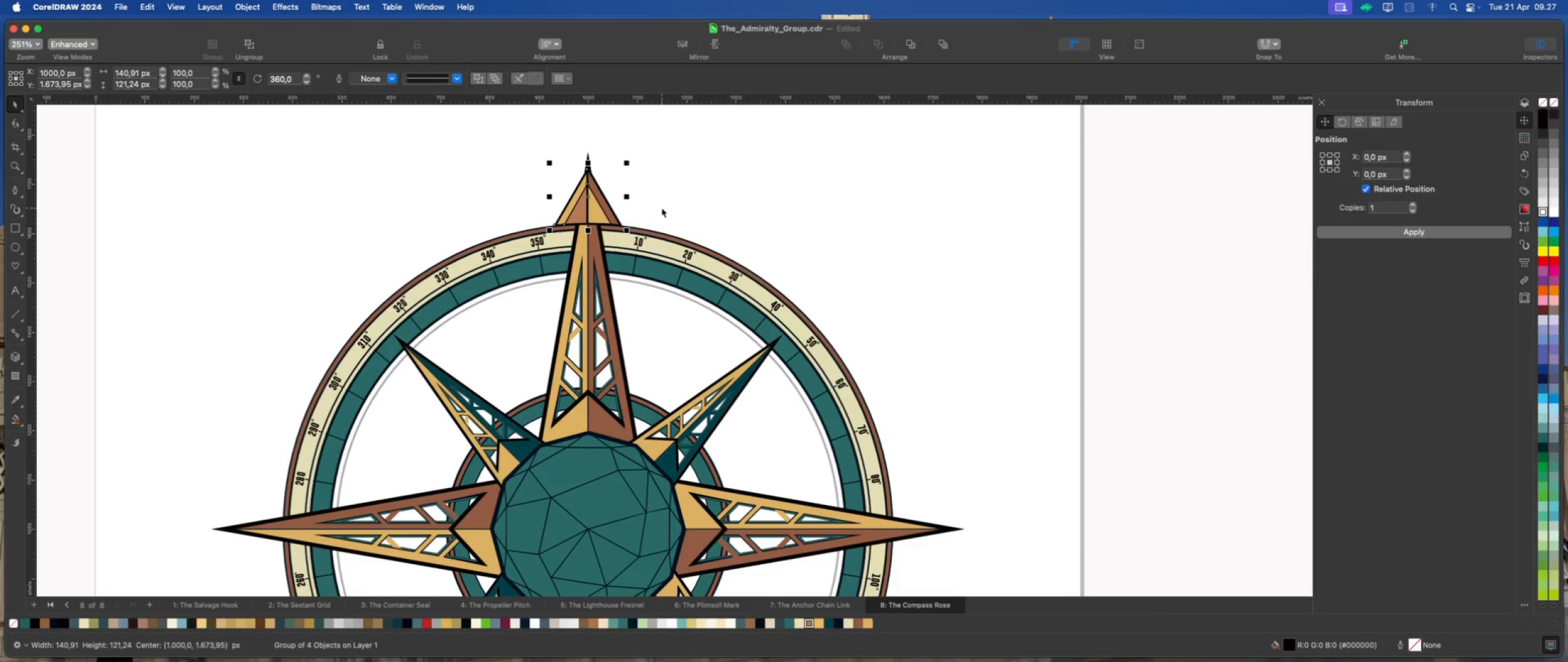 
left_click([661, 207])
 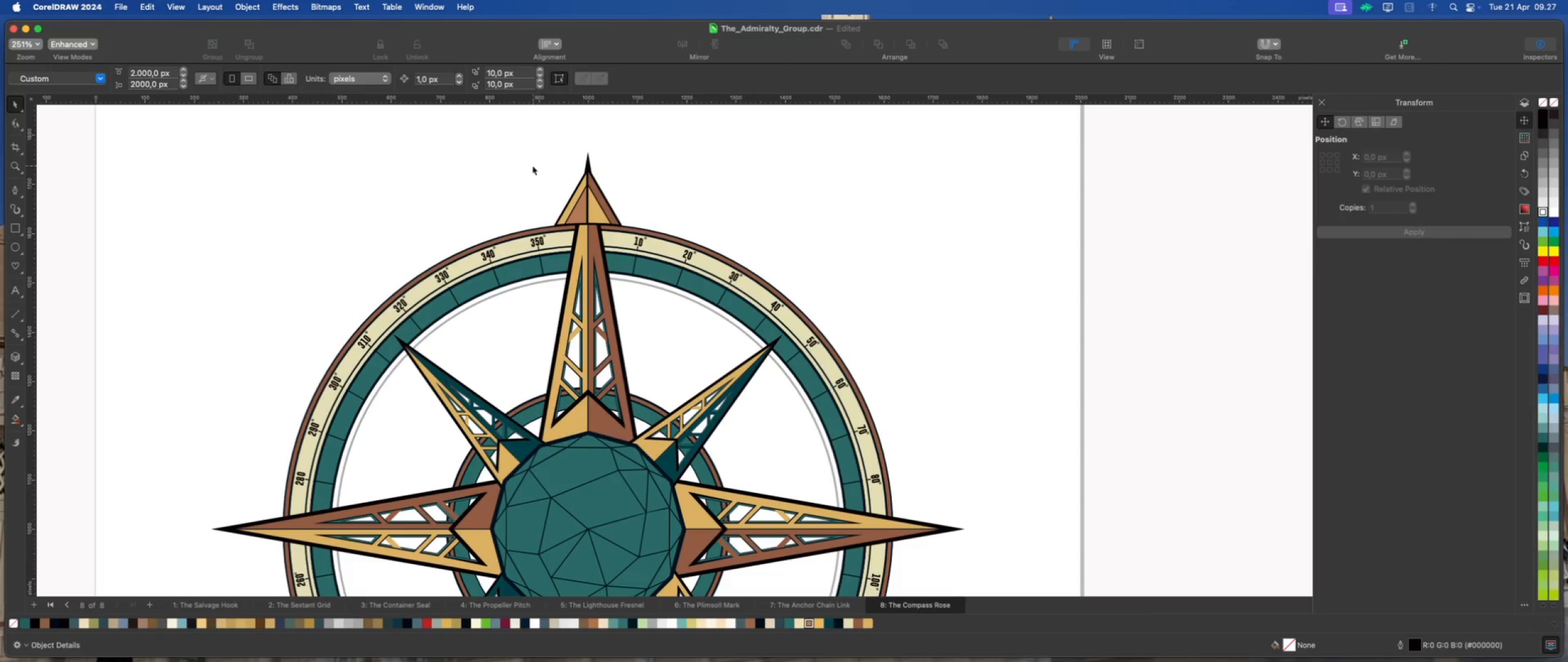 
left_click_drag(start_coordinate=[520, 163], to_coordinate=[631, 231])
 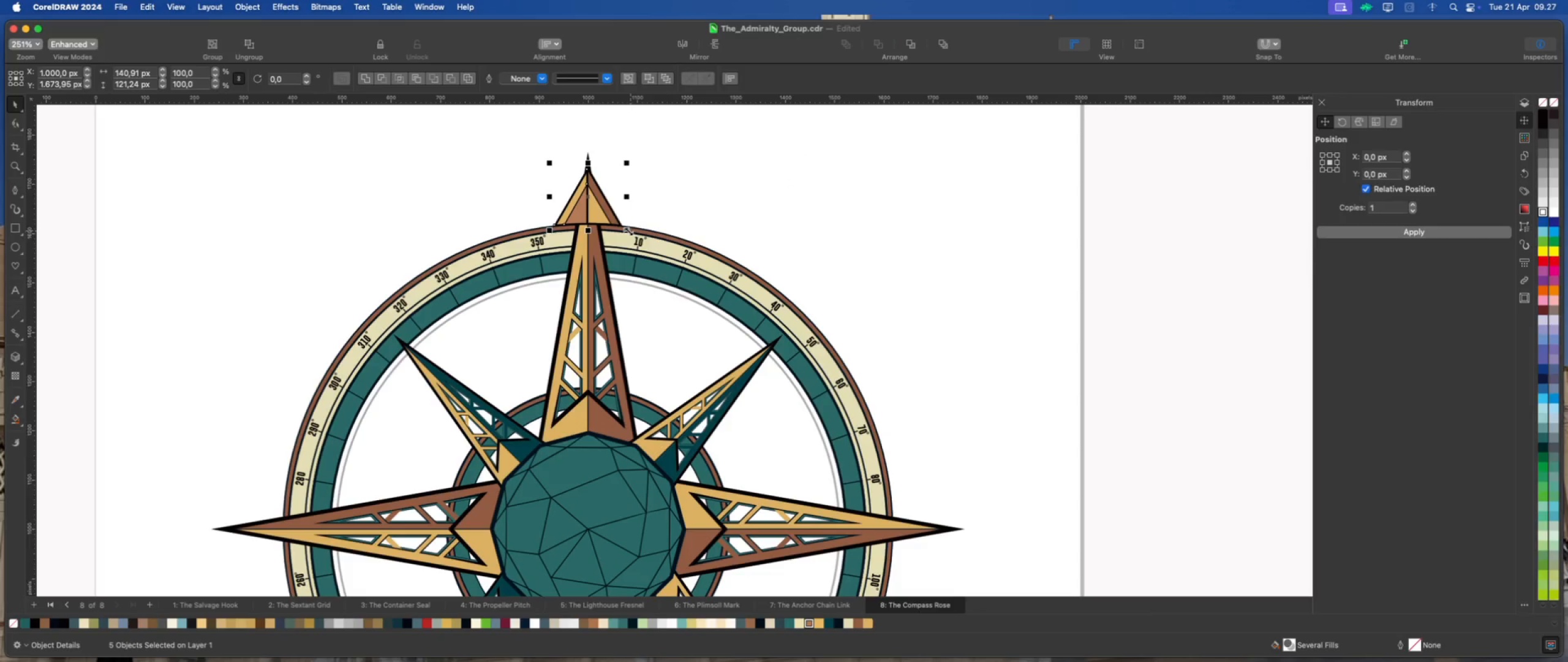 
scroll: coordinate [590, 229], scroll_direction: up, amount: 2.0
 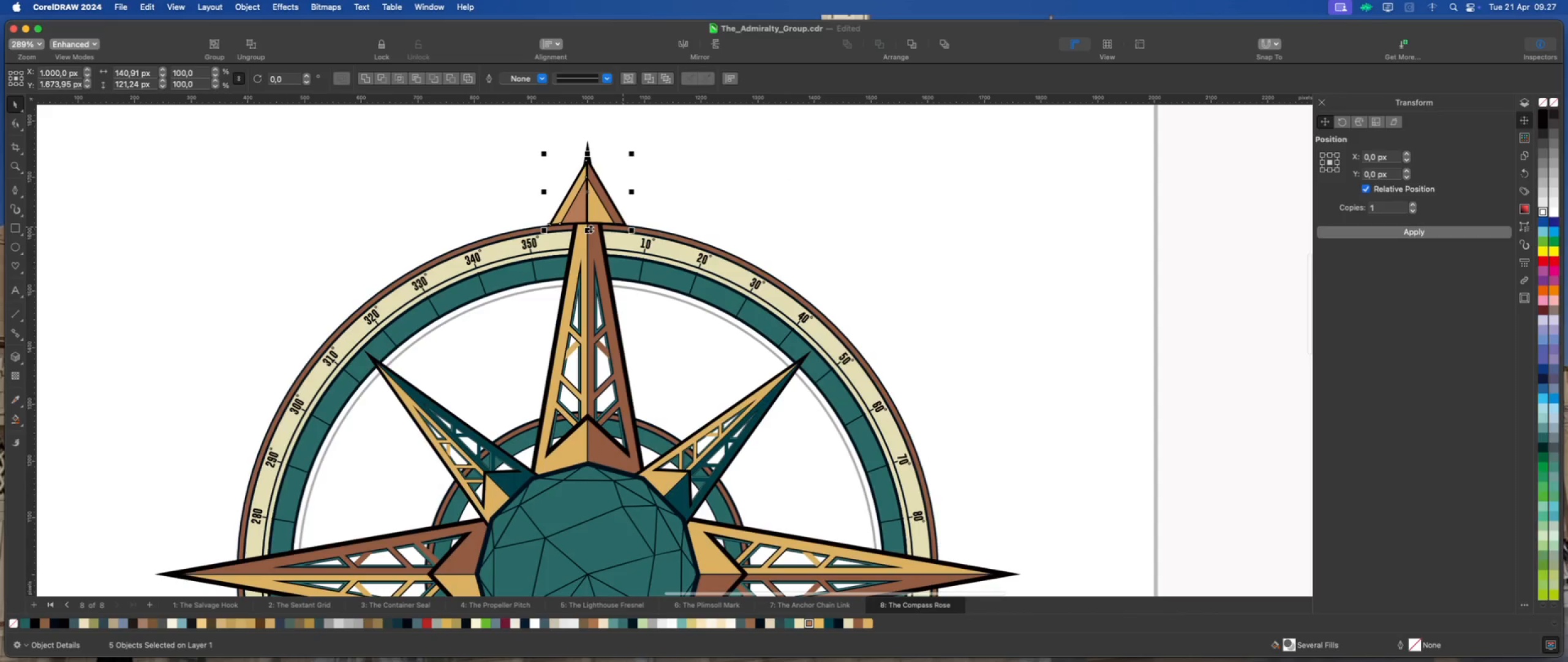 
key(Meta+G)
 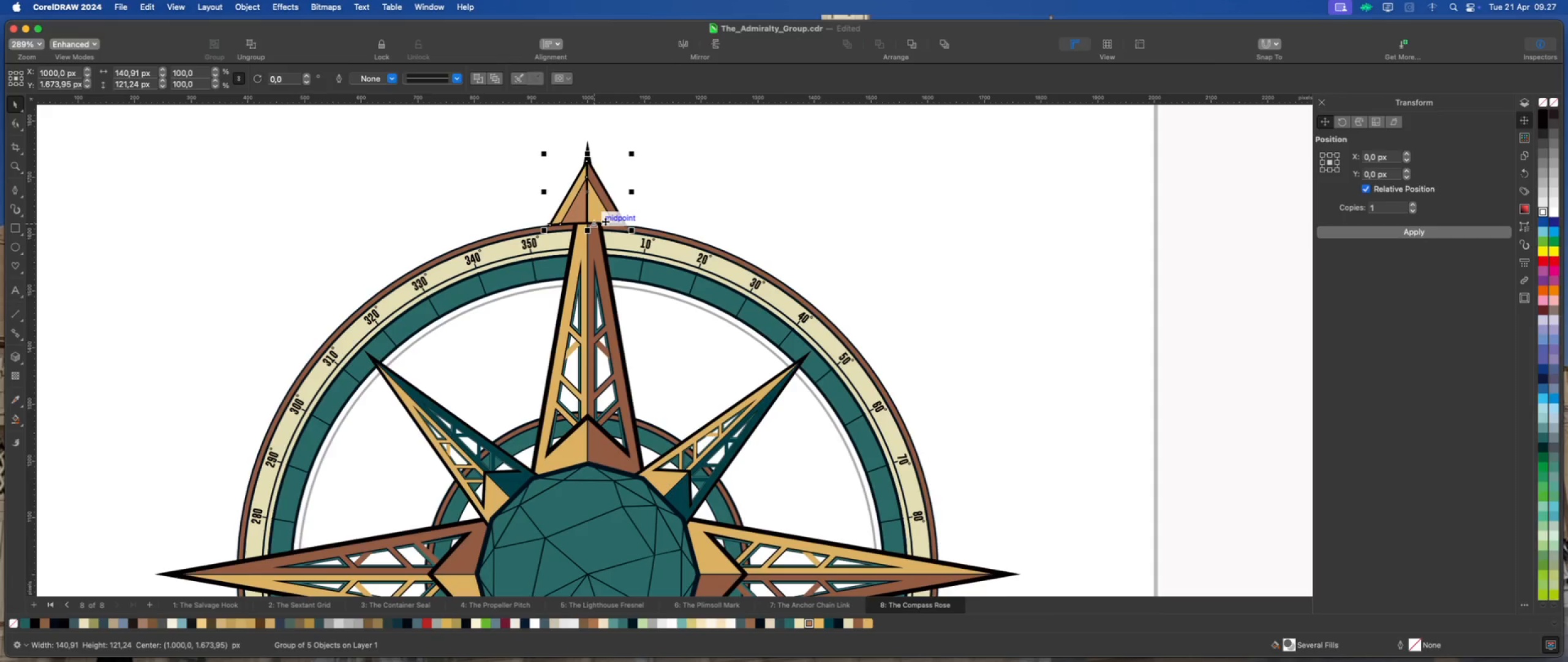 
left_click([595, 207])
 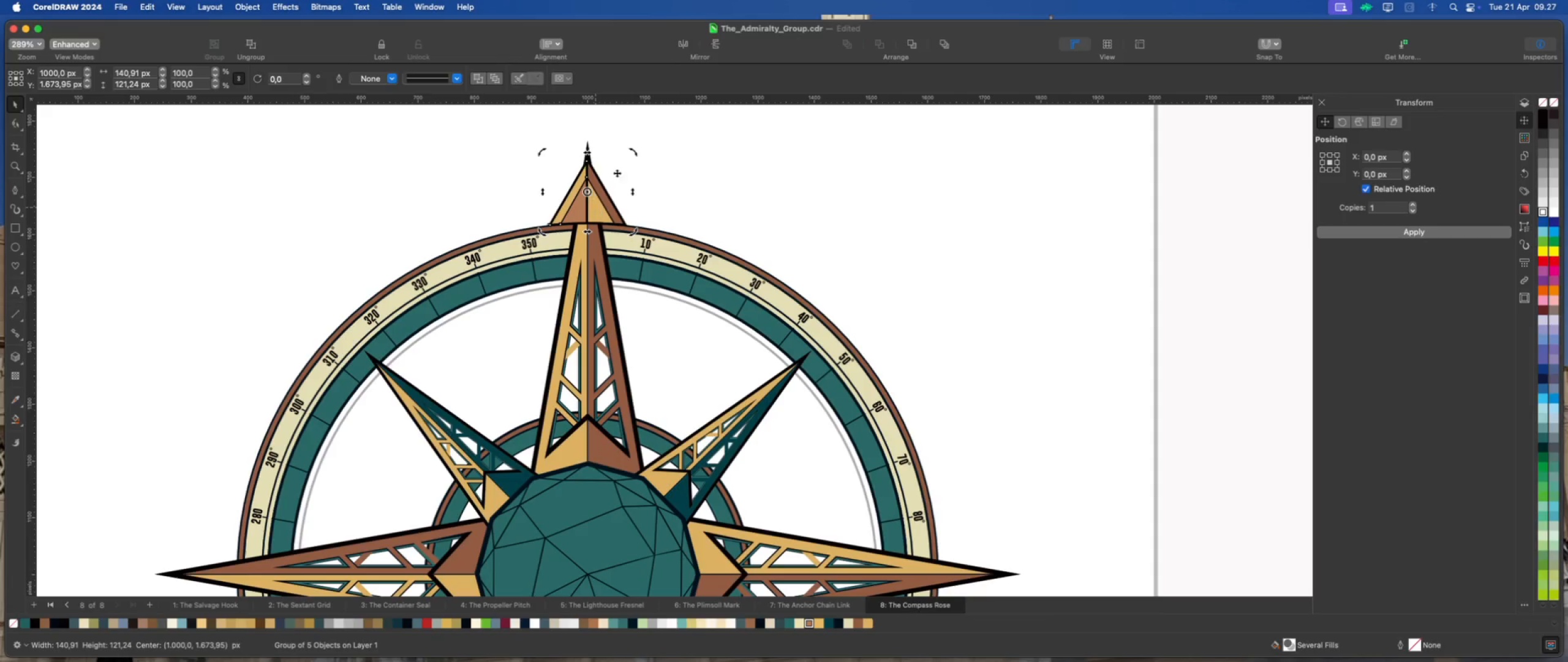 
scroll: coordinate [617, 172], scroll_direction: down, amount: 5.0
 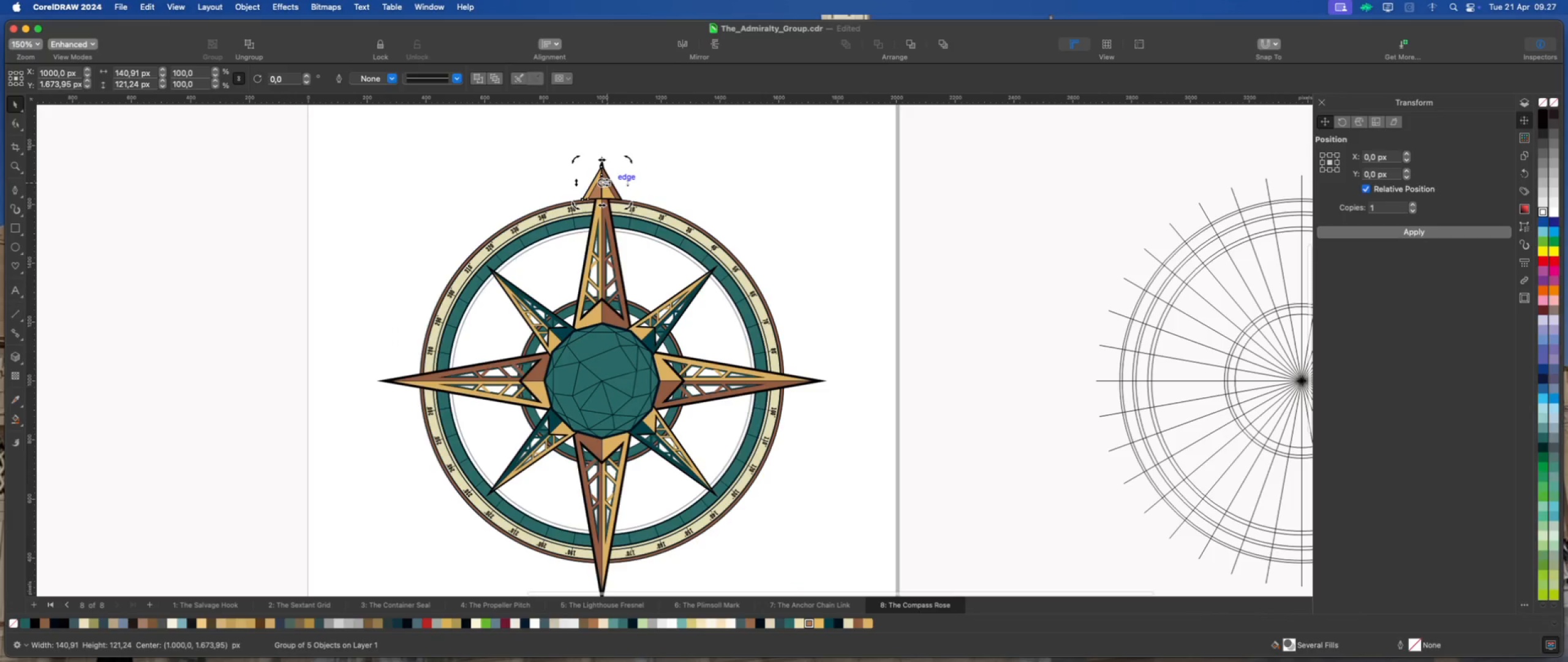 
left_click_drag(start_coordinate=[601, 182], to_coordinate=[601, 381])
 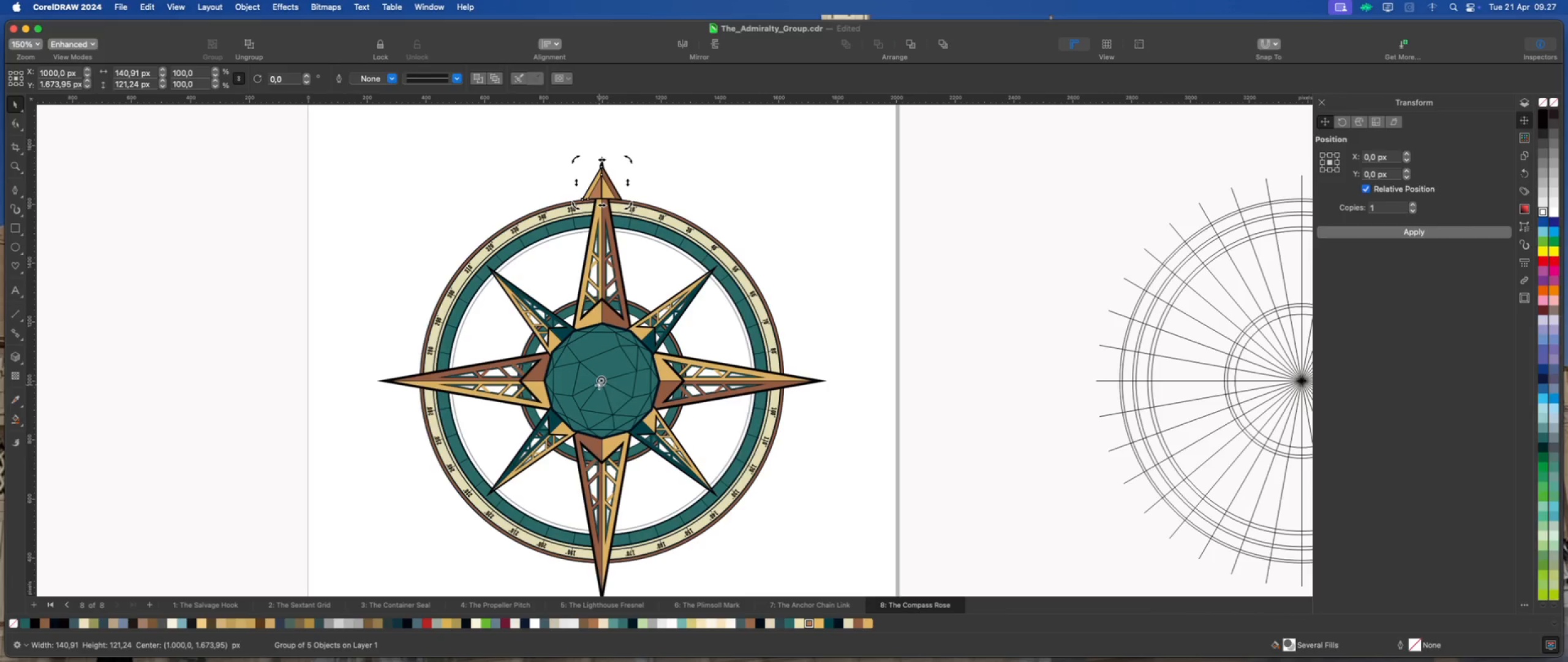 
scroll: coordinate [605, 373], scroll_direction: up, amount: 22.0
 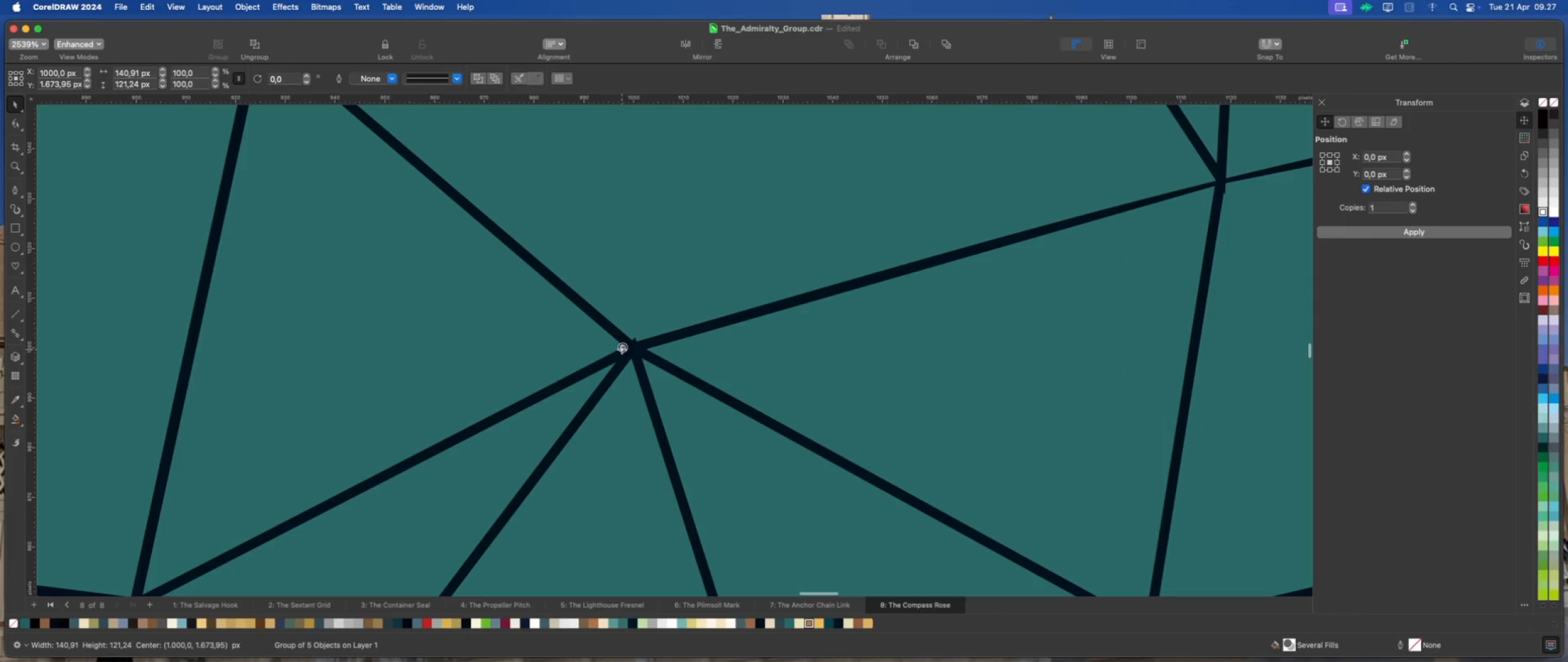 
left_click_drag(start_coordinate=[622, 348], to_coordinate=[633, 348])
 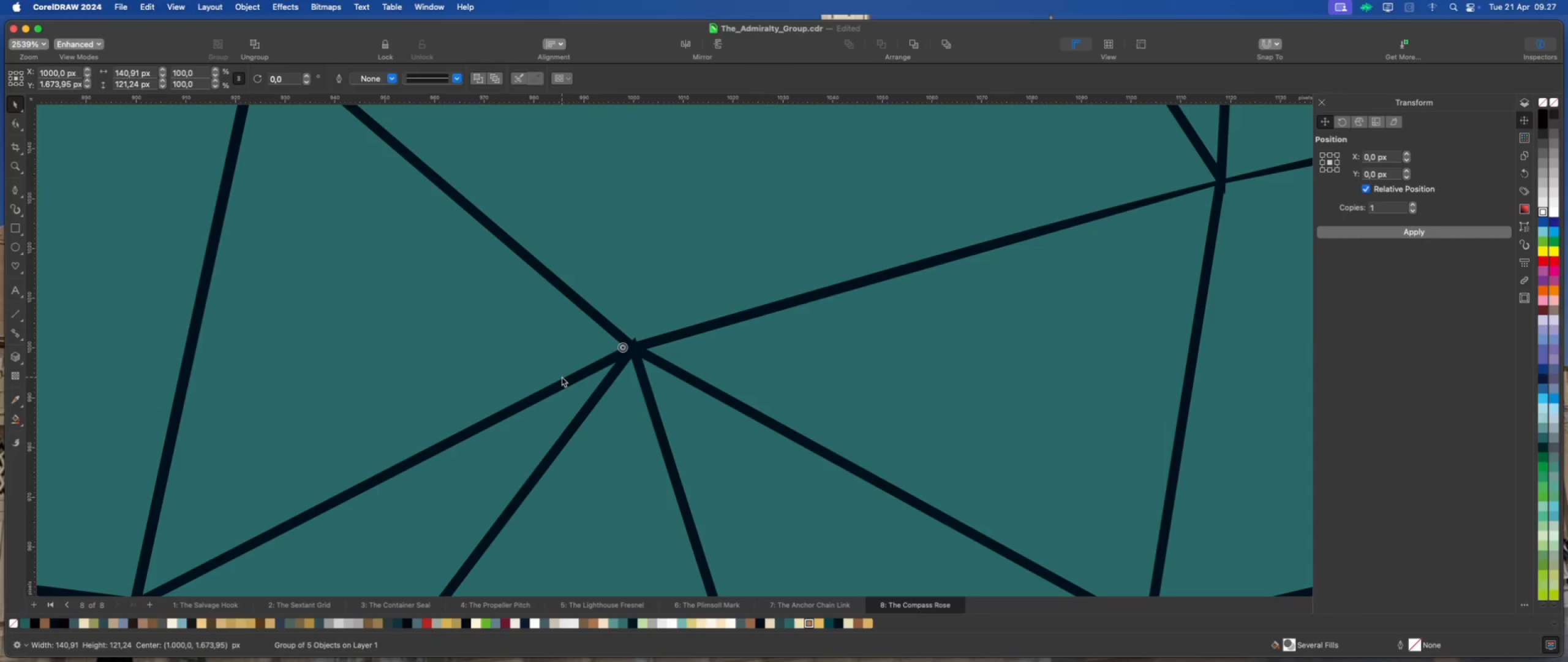 
scroll: coordinate [562, 376], scroll_direction: down, amount: 27.0
 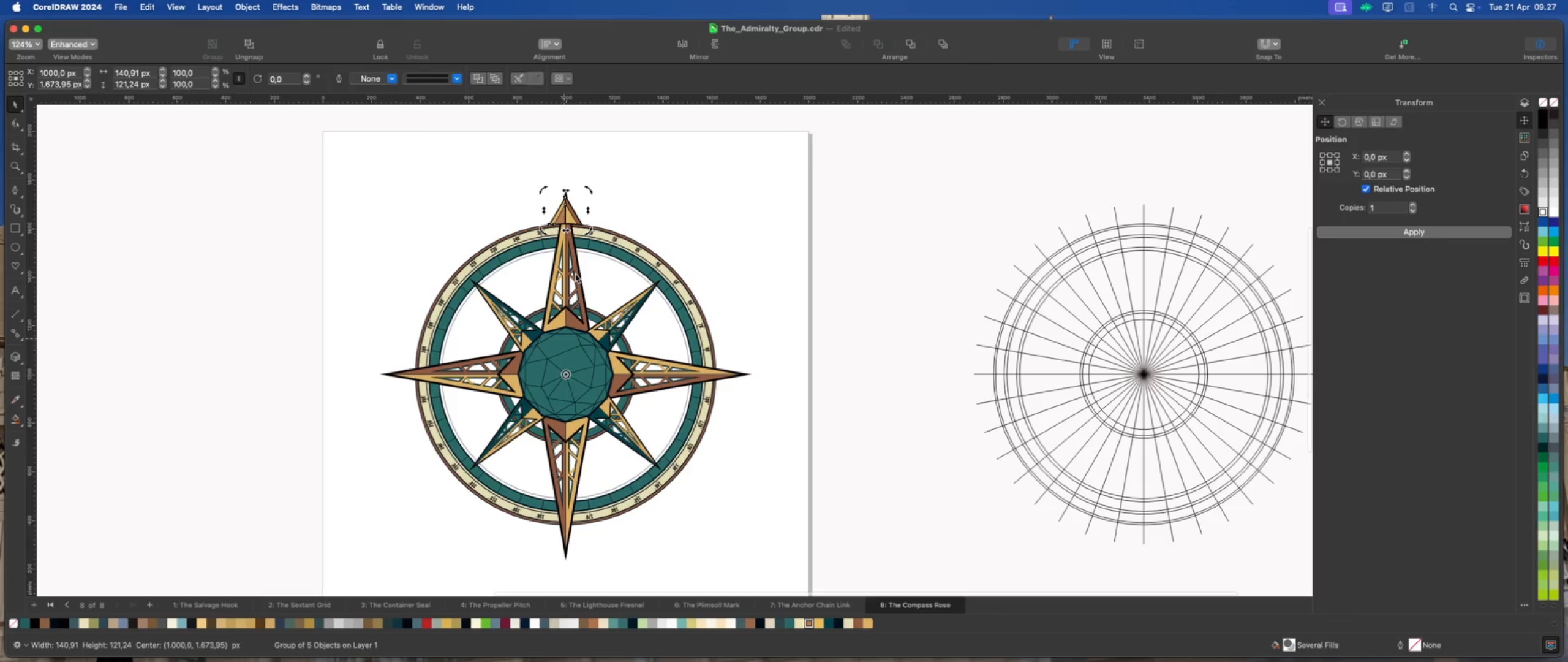 
scroll: coordinate [580, 177], scroll_direction: up, amount: 4.0
 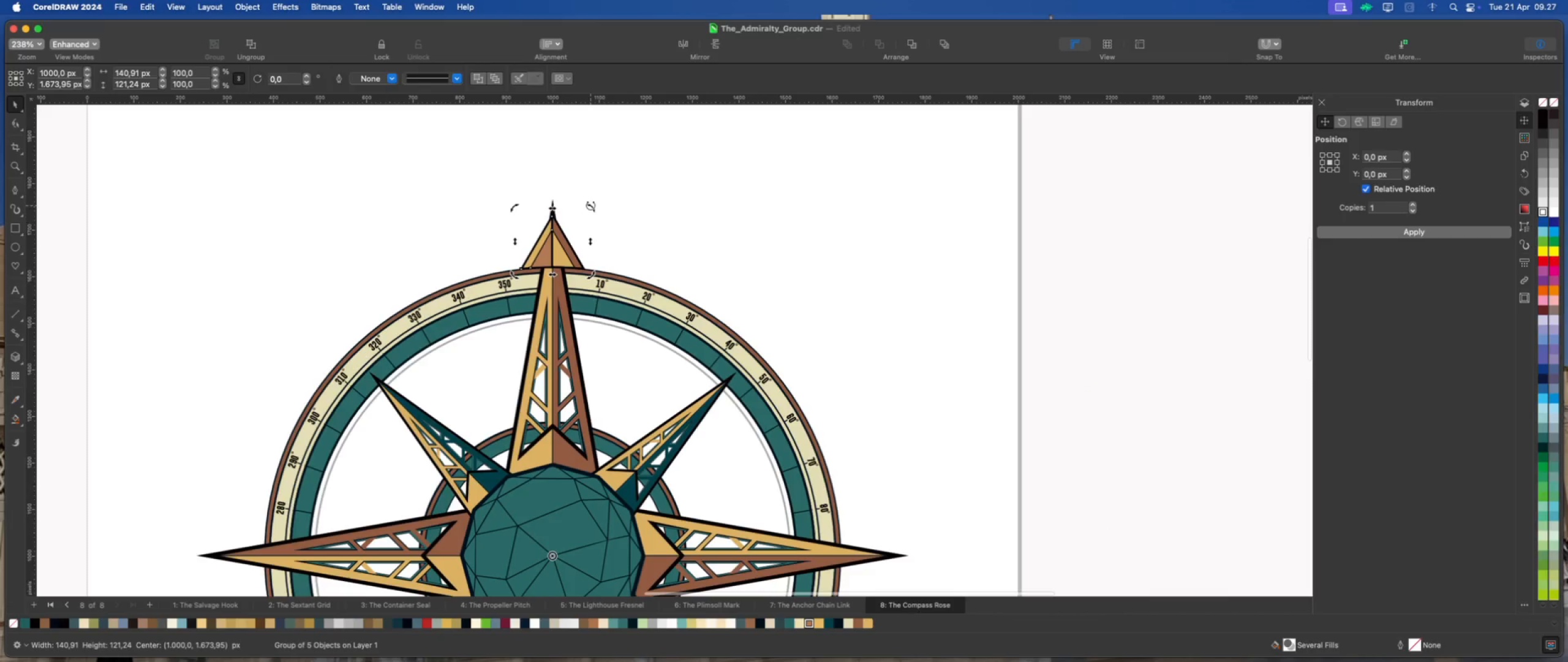 
left_click_drag(start_coordinate=[590, 207], to_coordinate=[764, 354])
 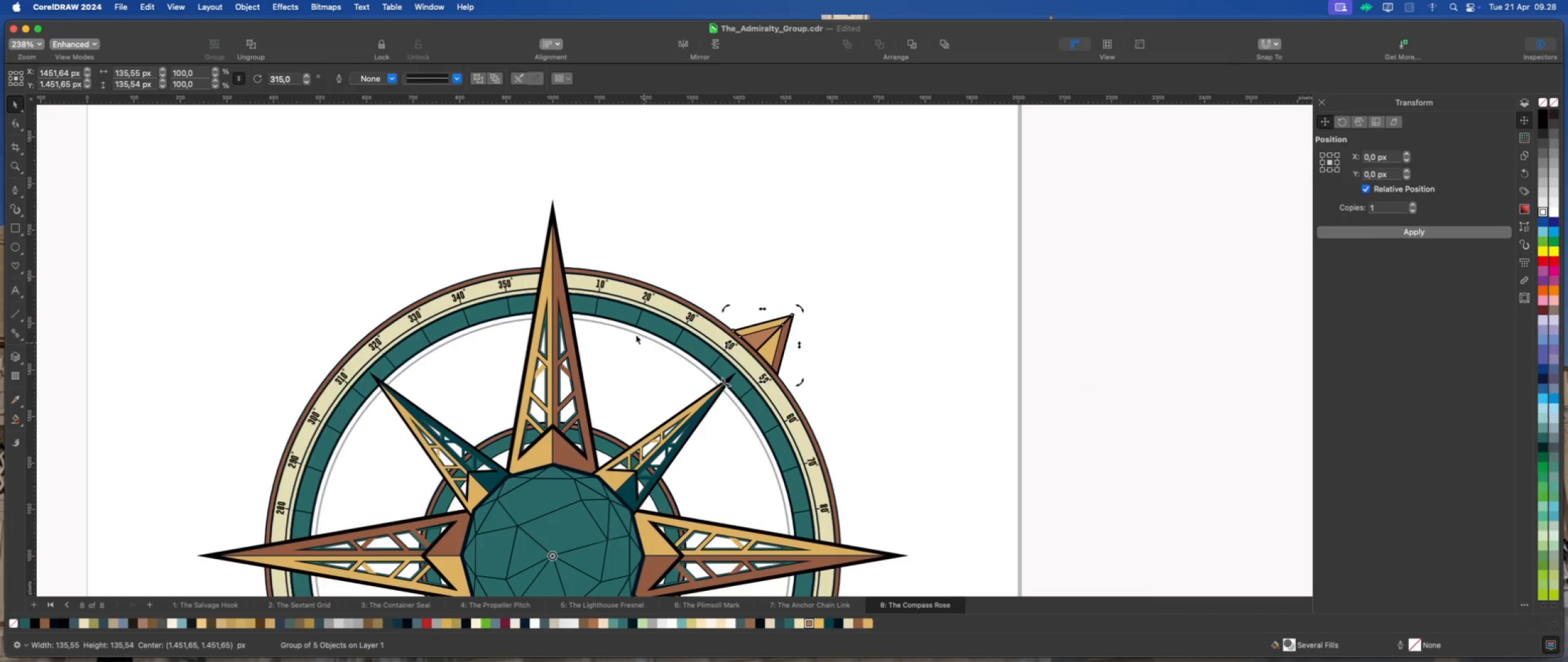 
hold_key(key=CommandLeft, duration=2.47)
 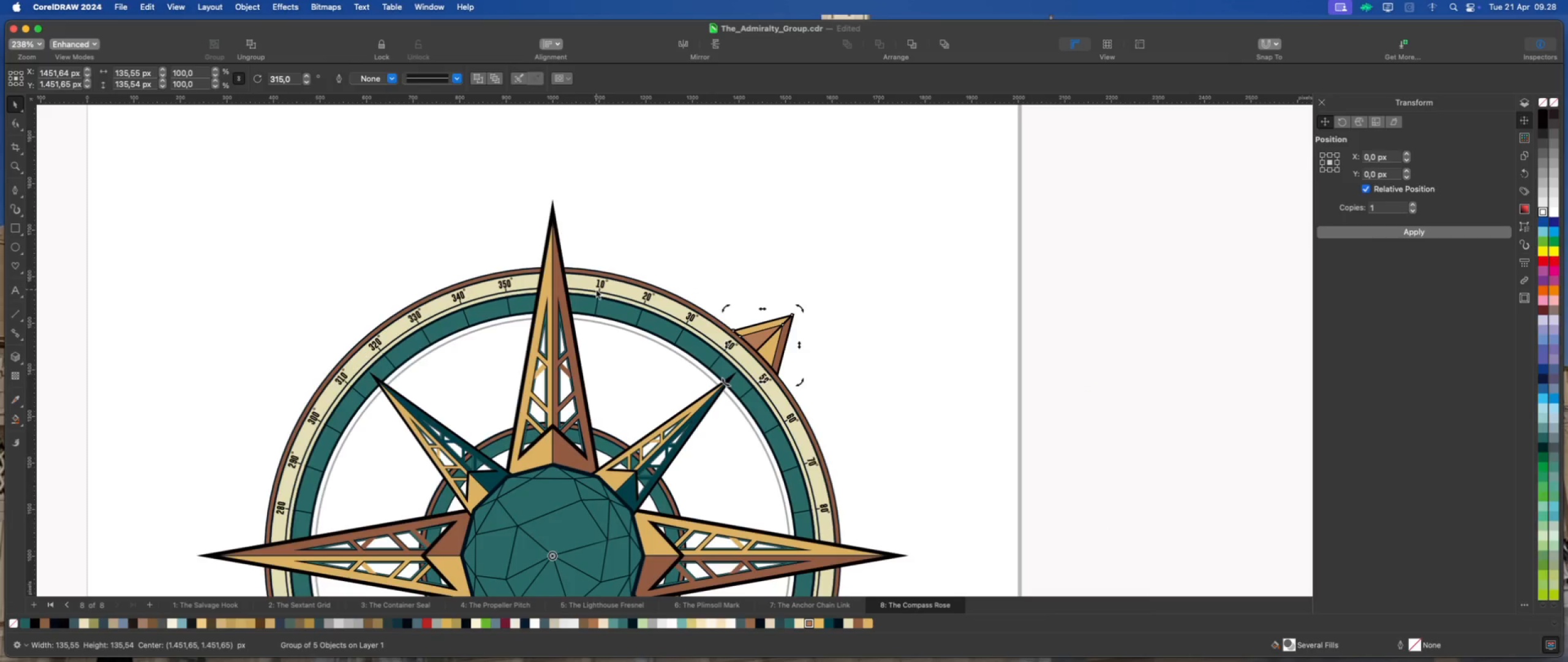 
scroll: coordinate [705, 267], scroll_direction: down, amount: 4.0
 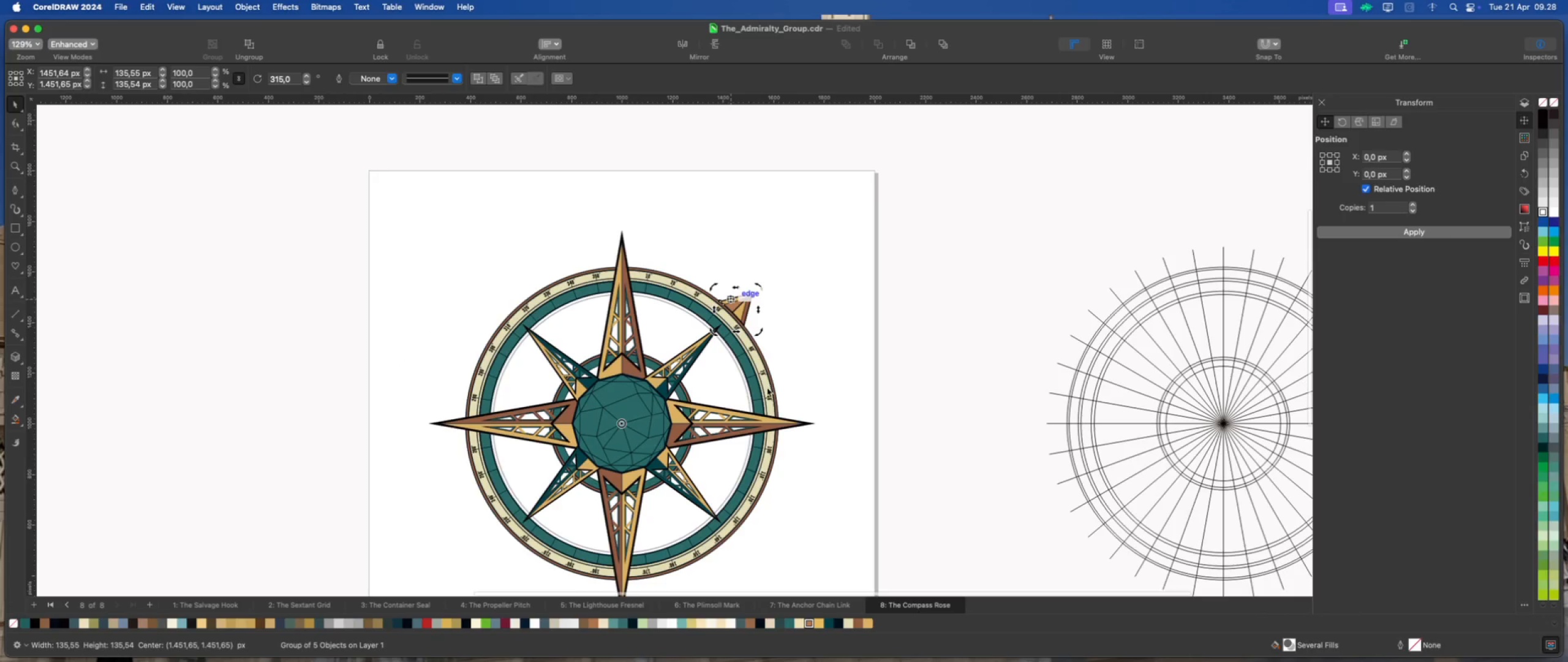 
scroll: coordinate [731, 373], scroll_direction: up, amount: 2.0
 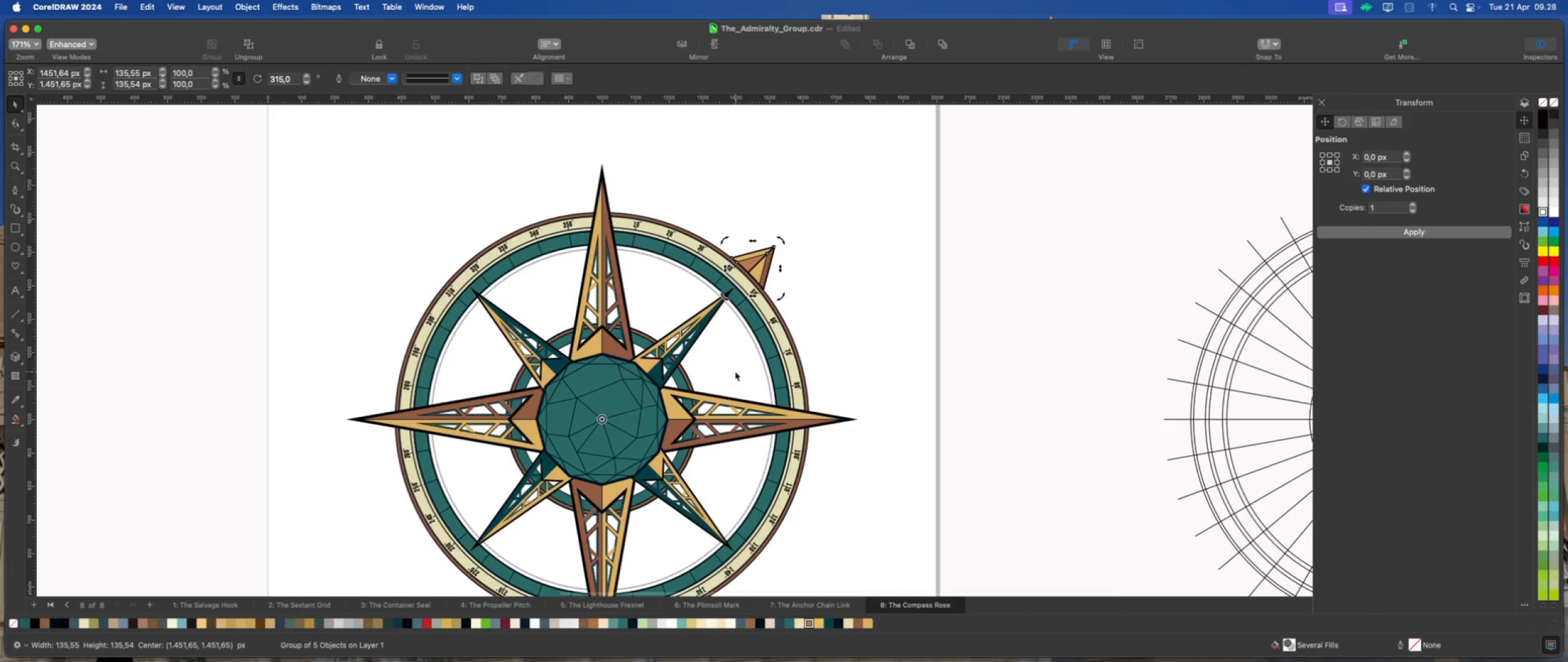 
hold_key(key=CommandLeft, duration=1.24)
 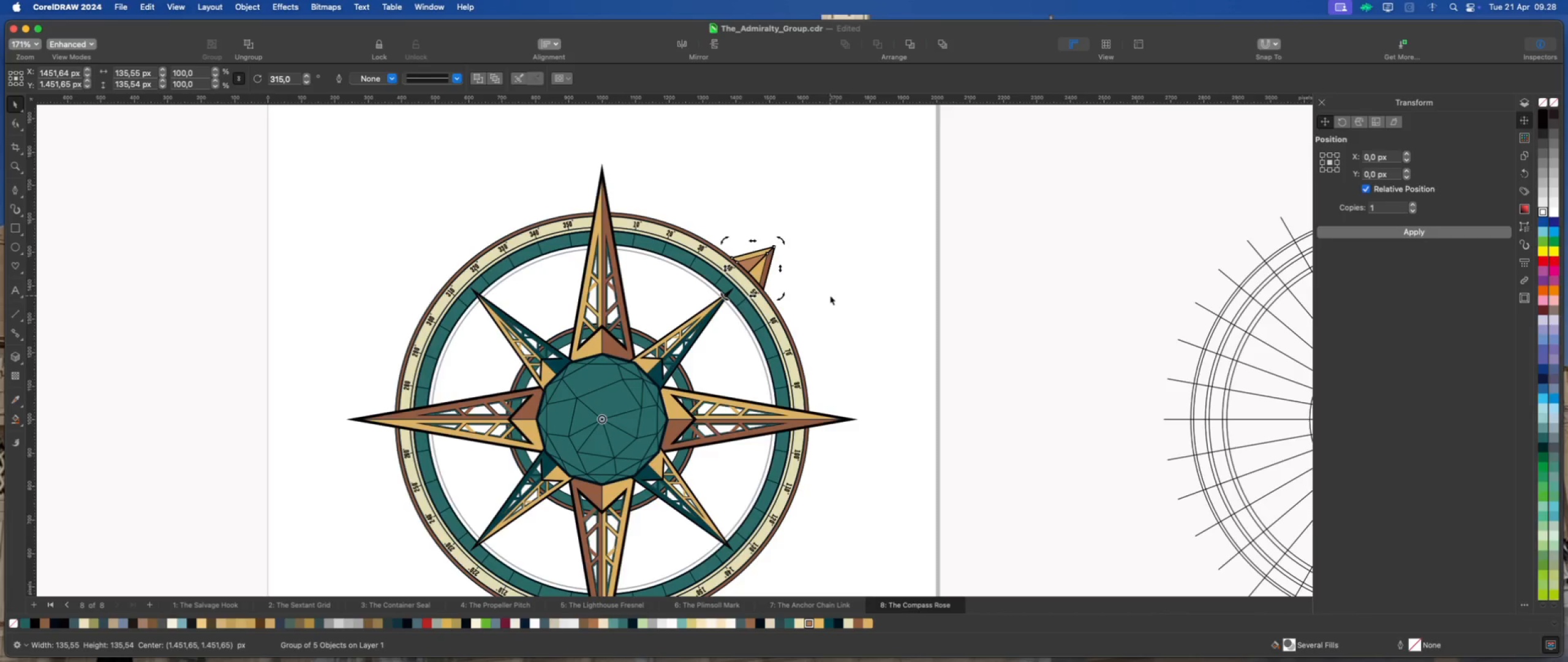 
hold_key(key=CommandLeft, duration=0.39)
 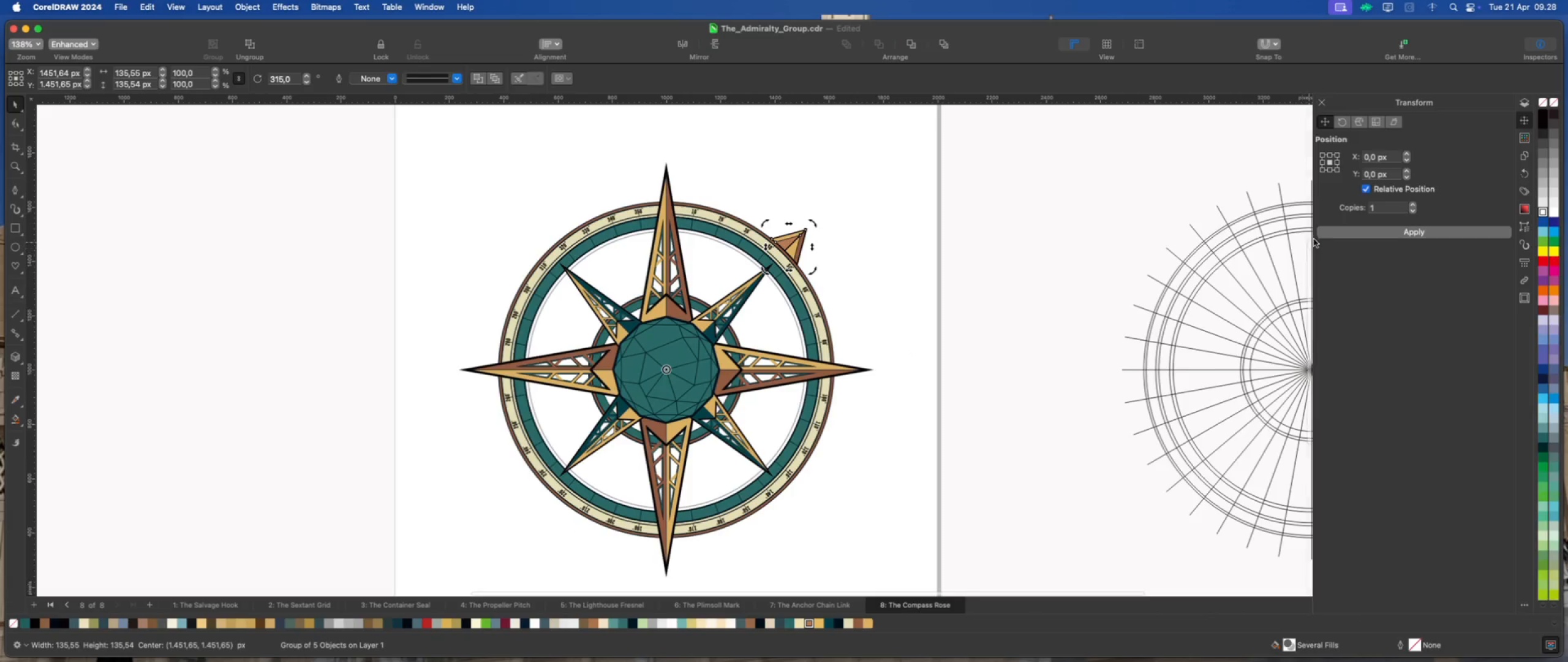 
scroll: coordinate [762, 378], scroll_direction: down, amount: 1.0
 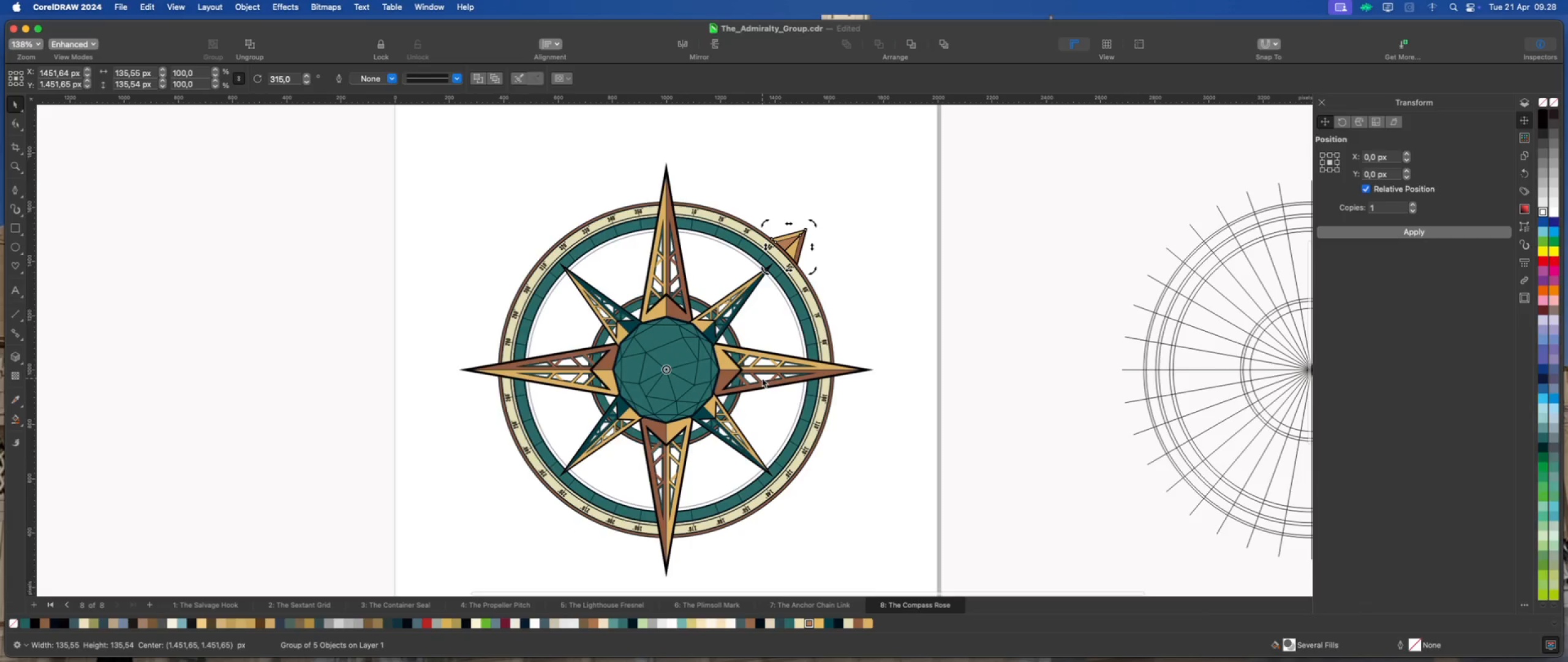 
left_click([1335, 231])
 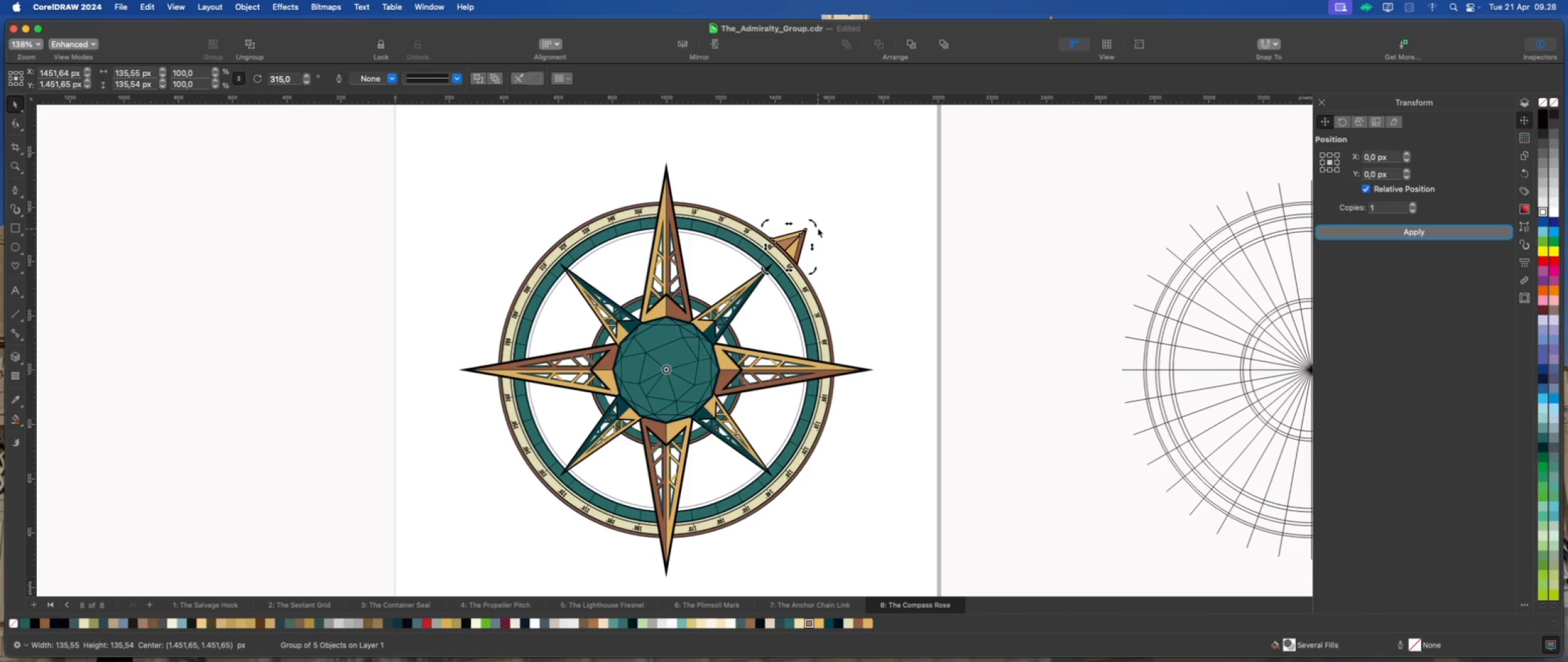 
left_click_drag(start_coordinate=[815, 223], to_coordinate=[821, 502])
 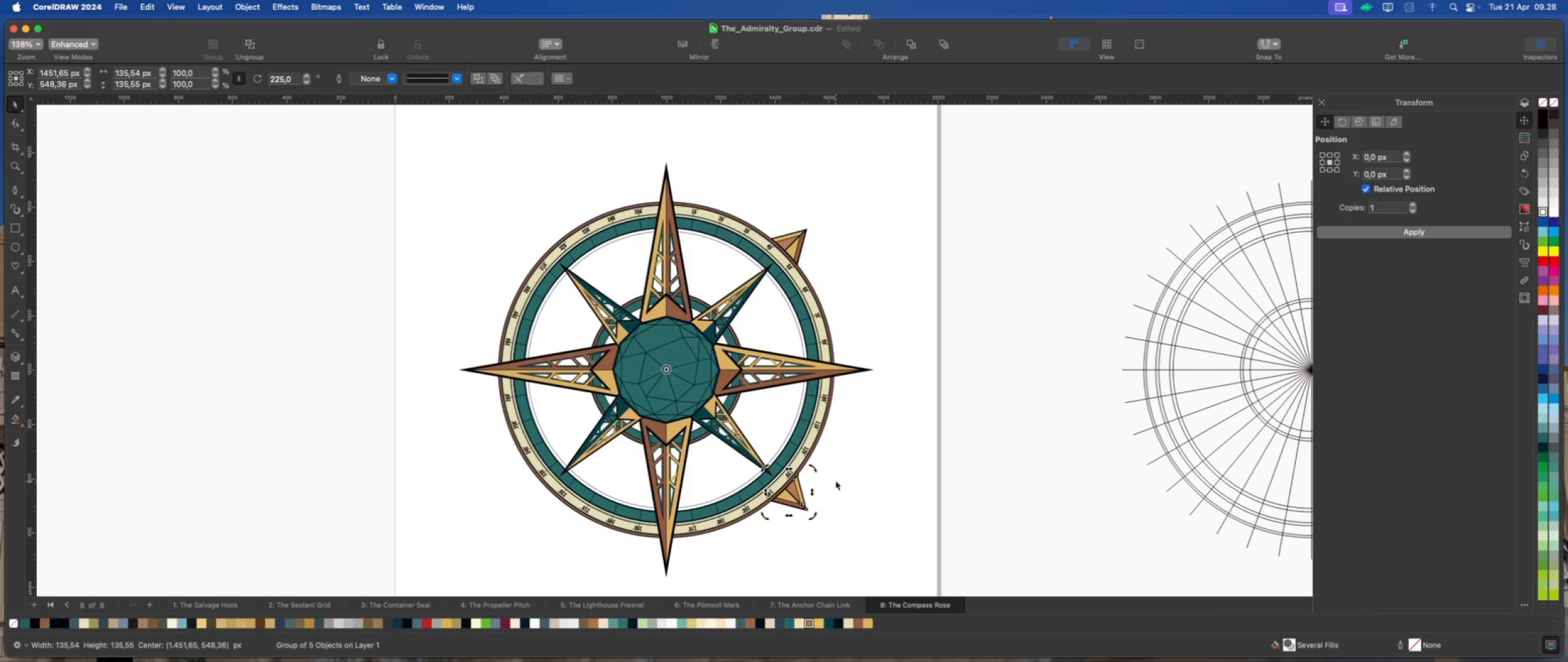 
hold_key(key=CommandLeft, duration=2.87)
 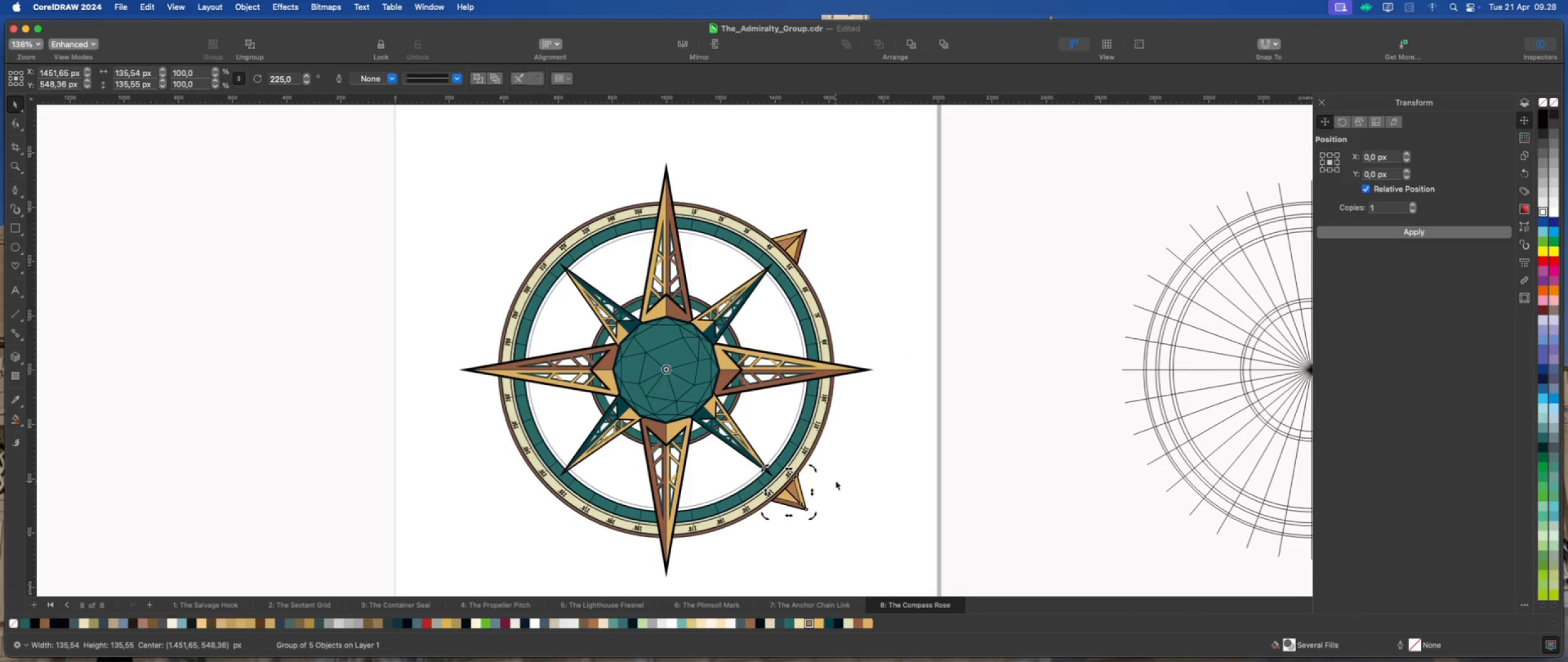 
key(Meta+D)
 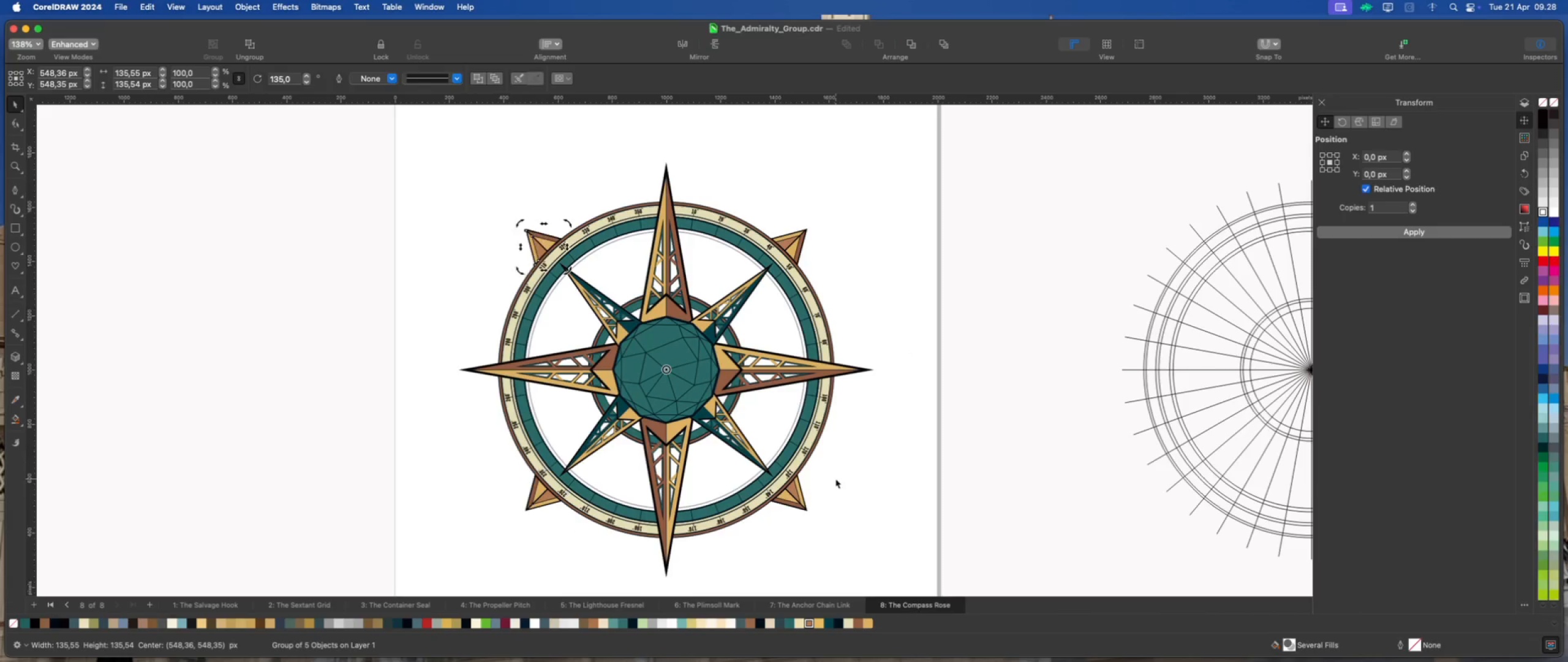 
key(Meta+D)
 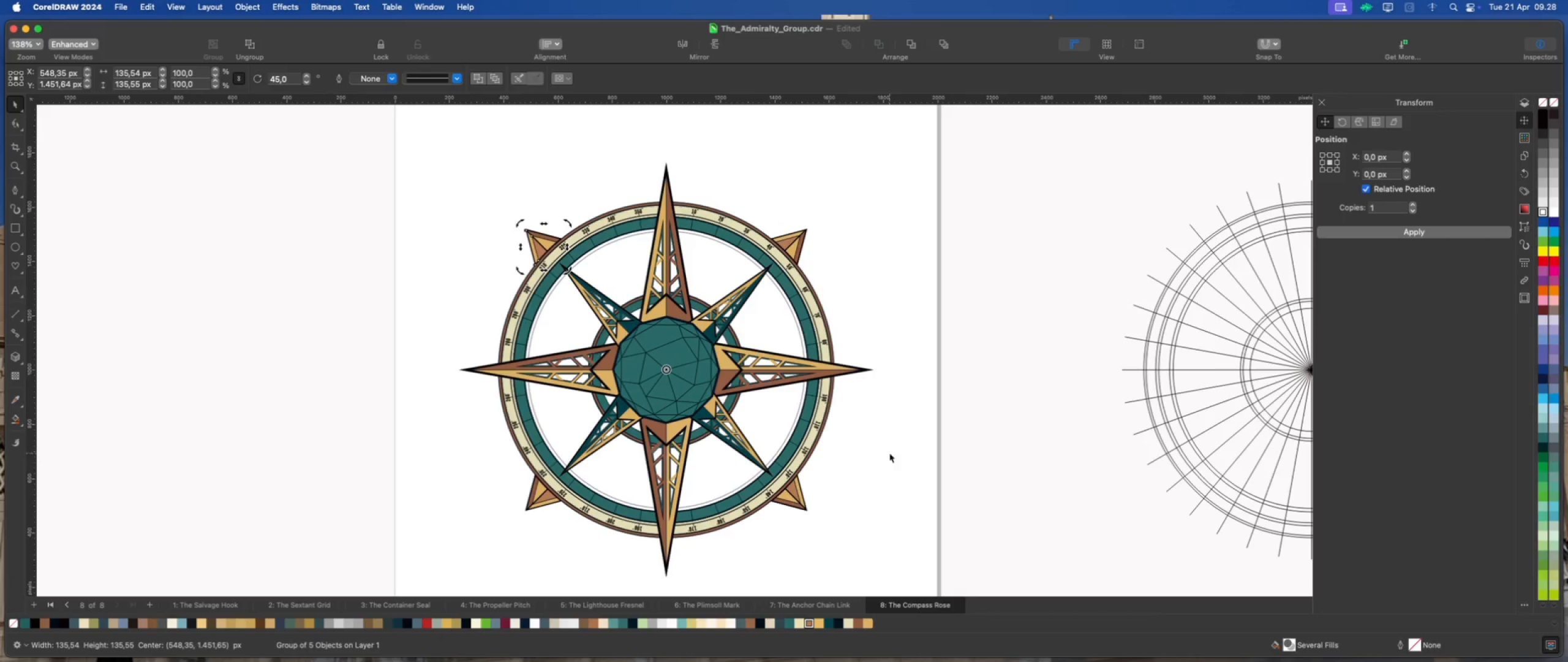 
left_click([890, 451])
 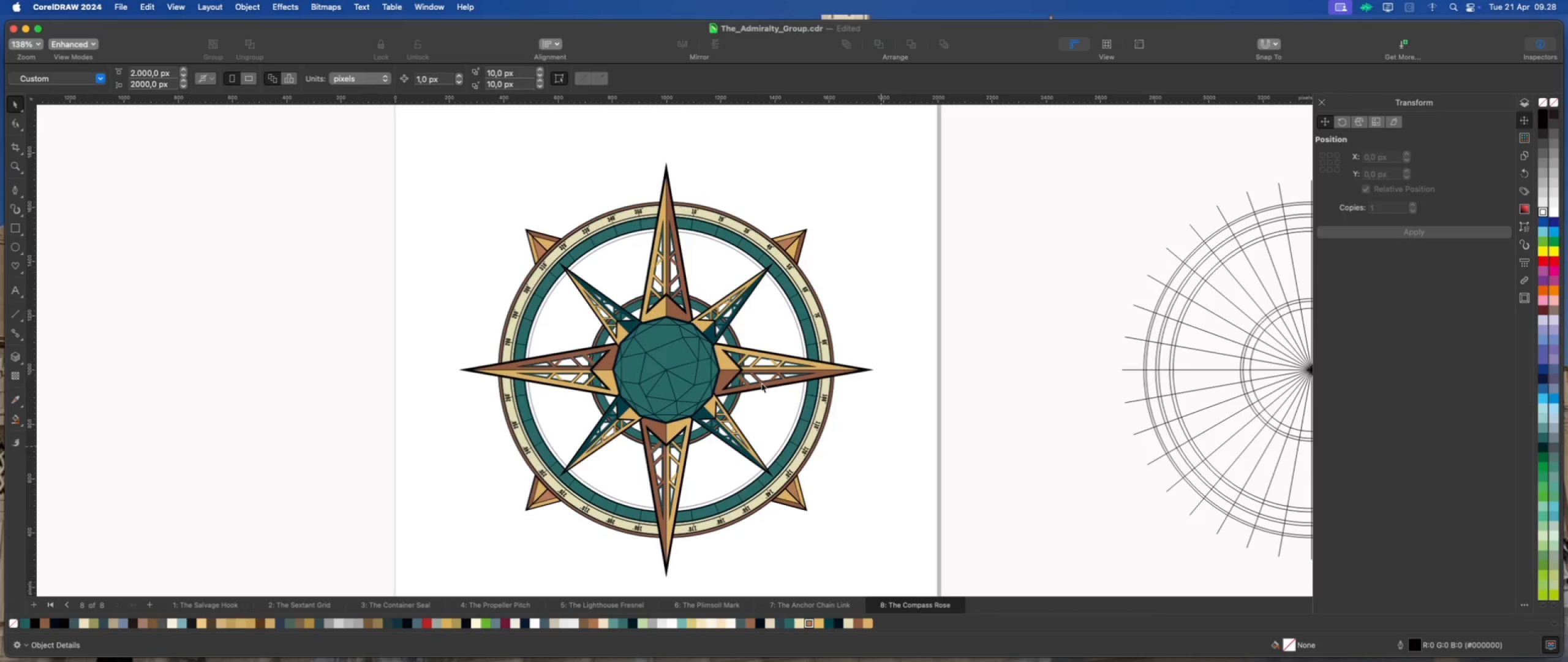 
scroll: coordinate [630, 379], scroll_direction: none, amount: 0.0
 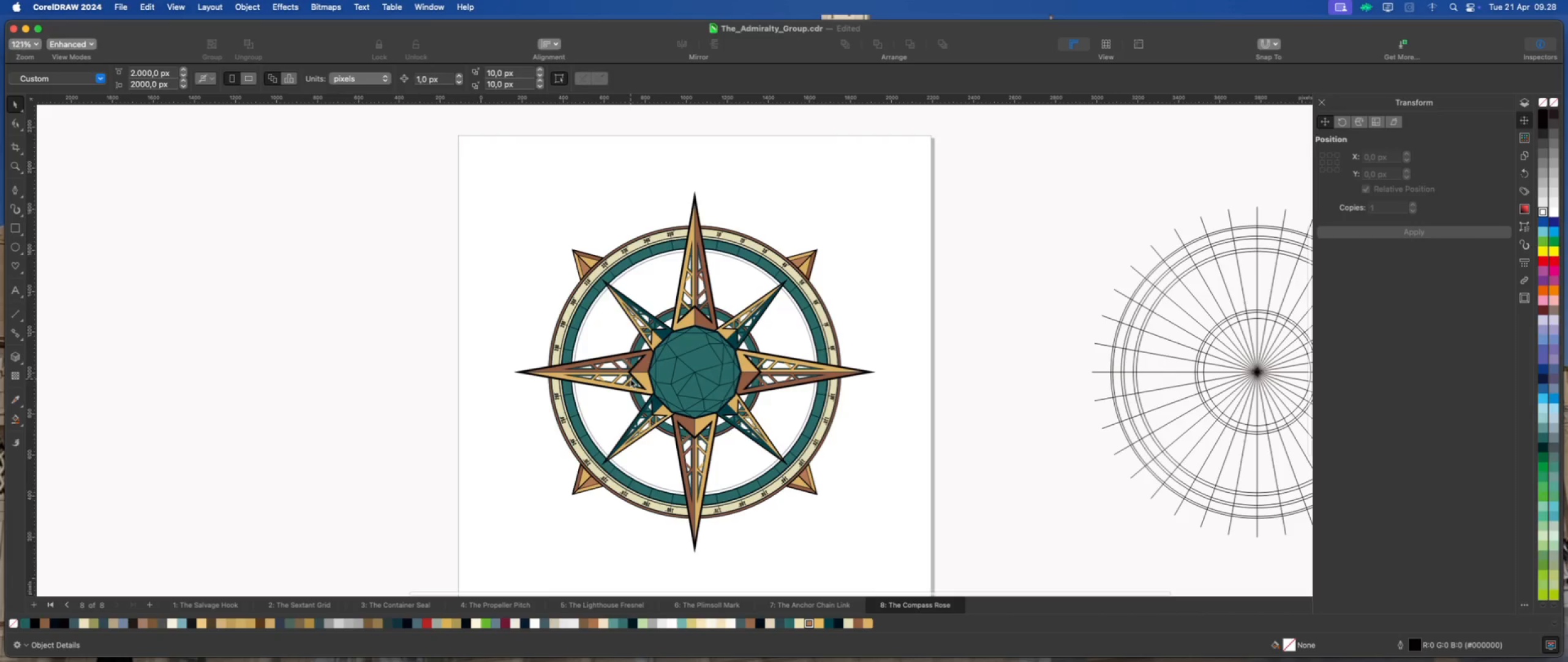 
scroll: coordinate [556, 246], scroll_direction: up, amount: 7.0
 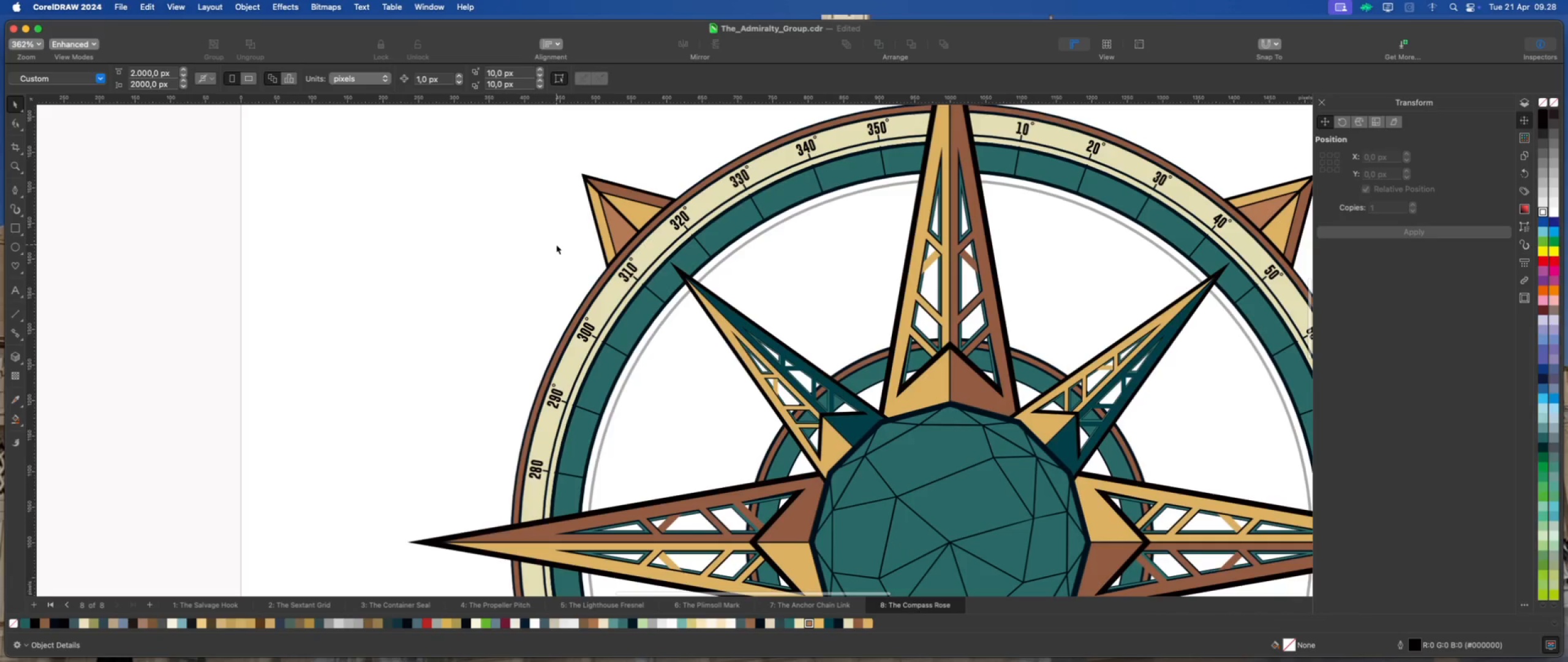 
scroll: coordinate [568, 242], scroll_direction: down, amount: 6.0
 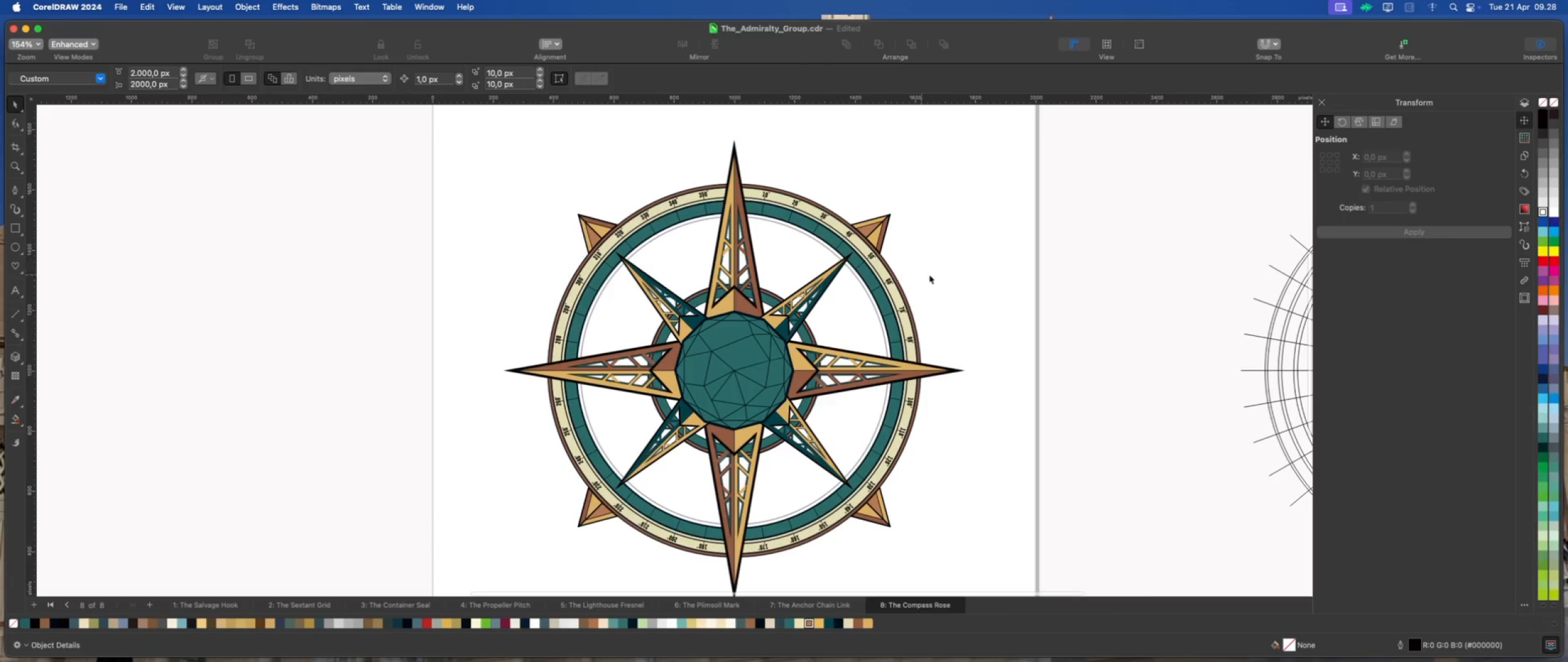 
left_click([960, 271])
 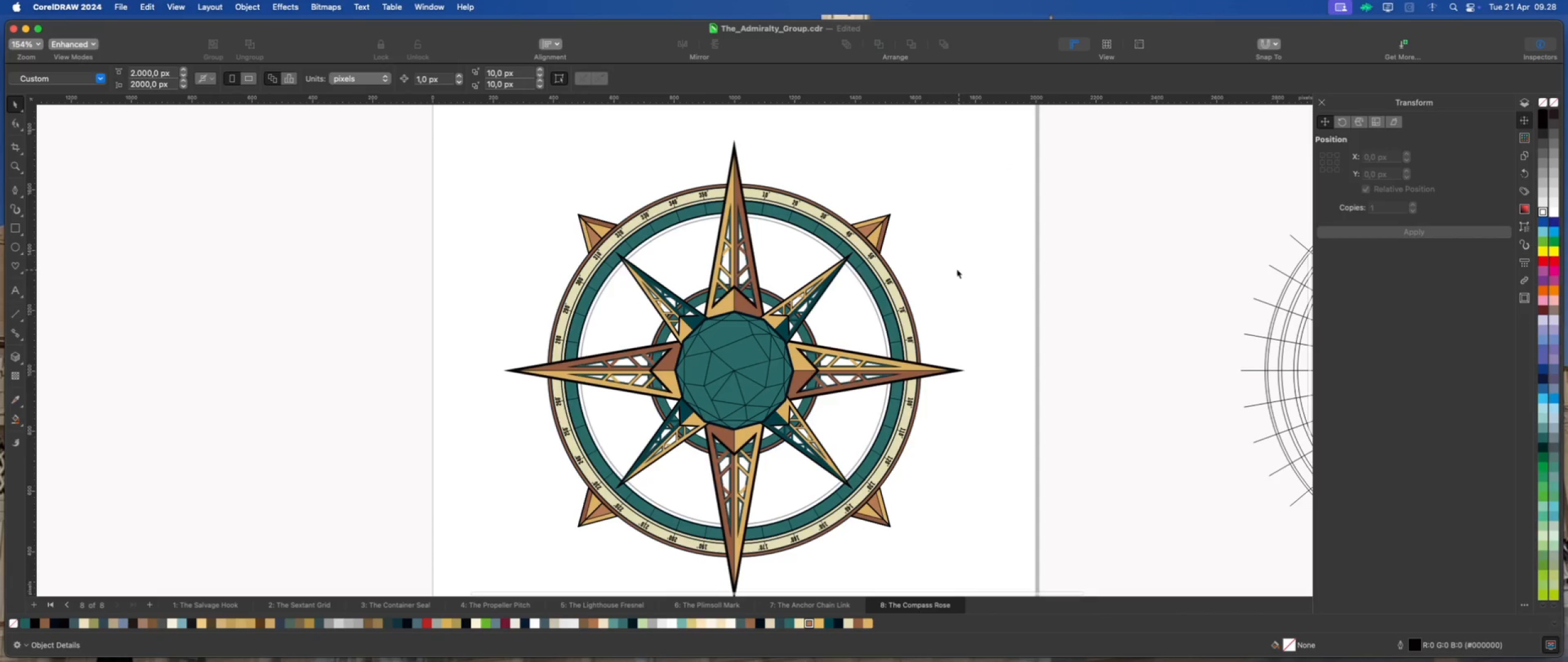 
scroll: coordinate [788, 274], scroll_direction: down, amount: 2.0
 